 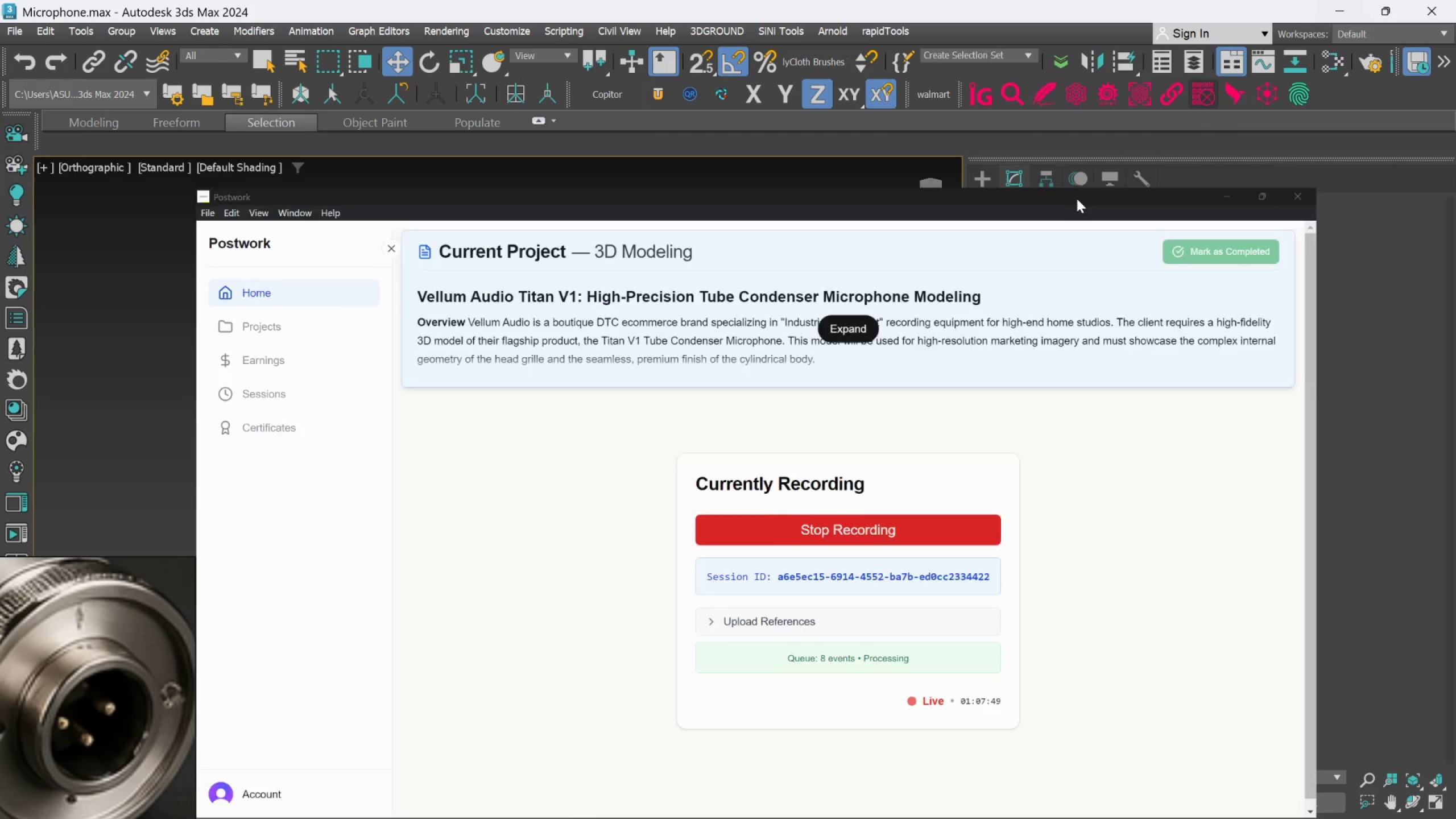 
scroll: coordinate [684, 481], scroll_direction: down, amount: 2.0
 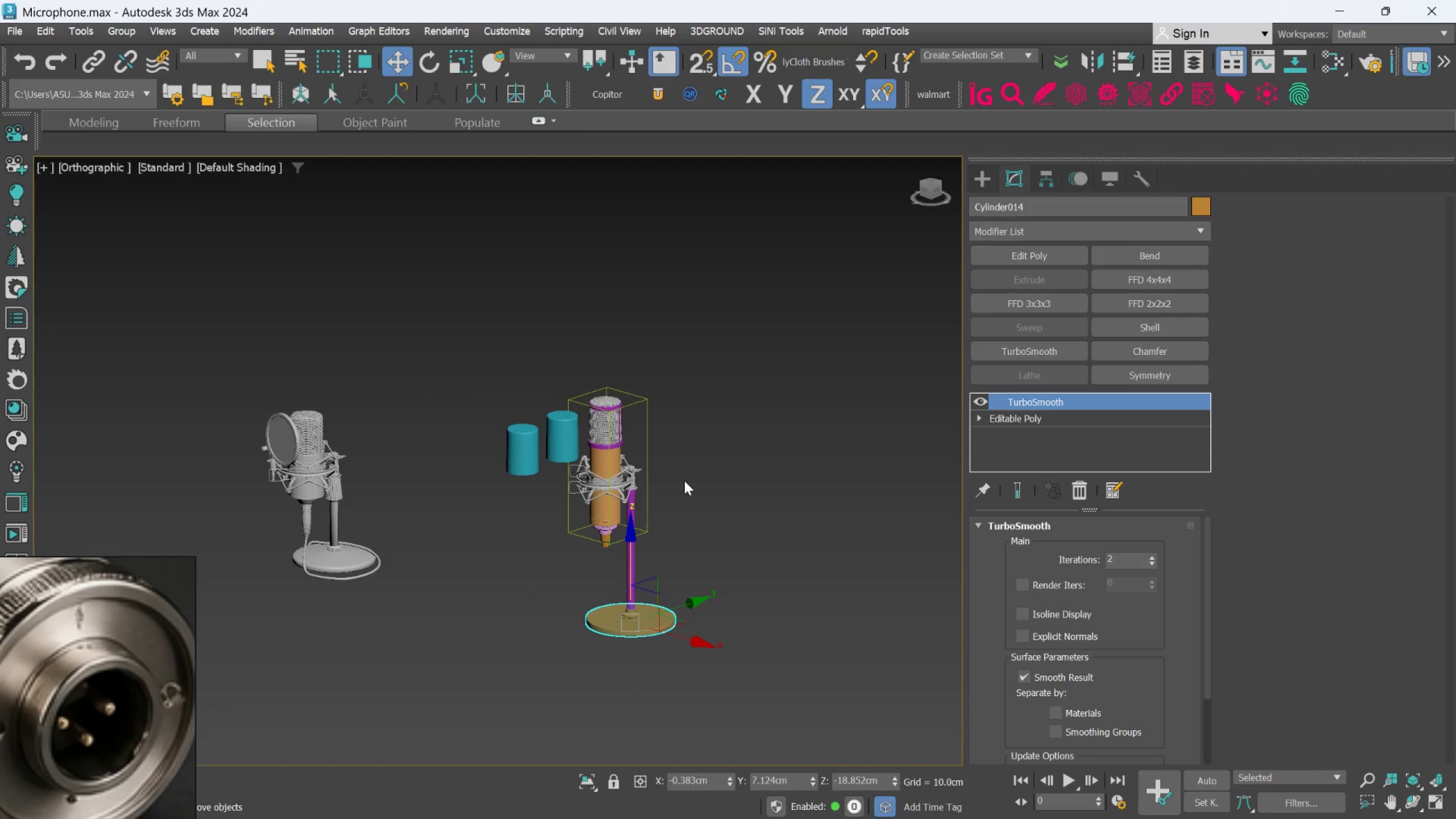 
hold_key(key=AltLeft, duration=0.51)
 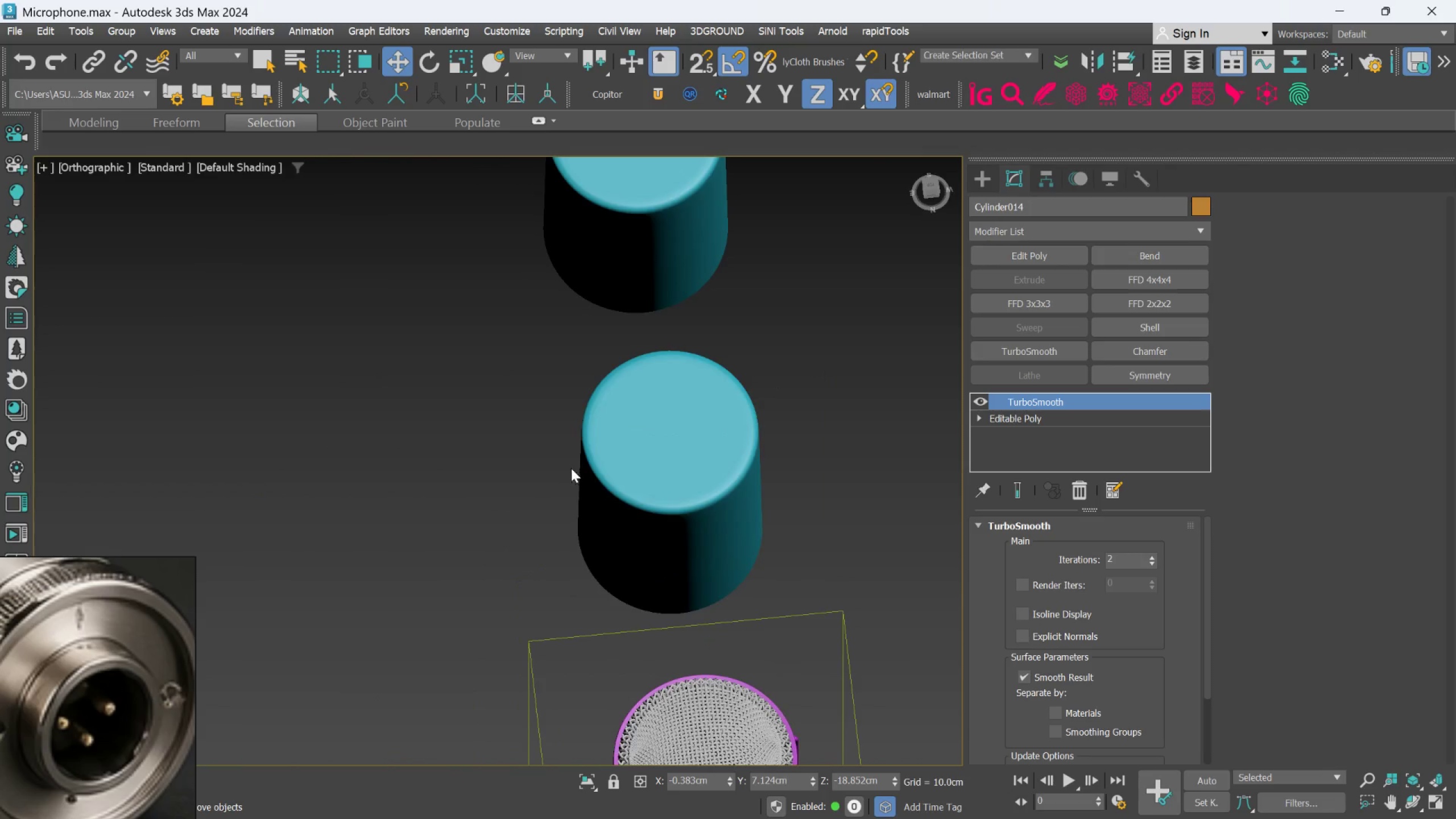 
scroll: coordinate [606, 428], scroll_direction: up, amount: 5.0
 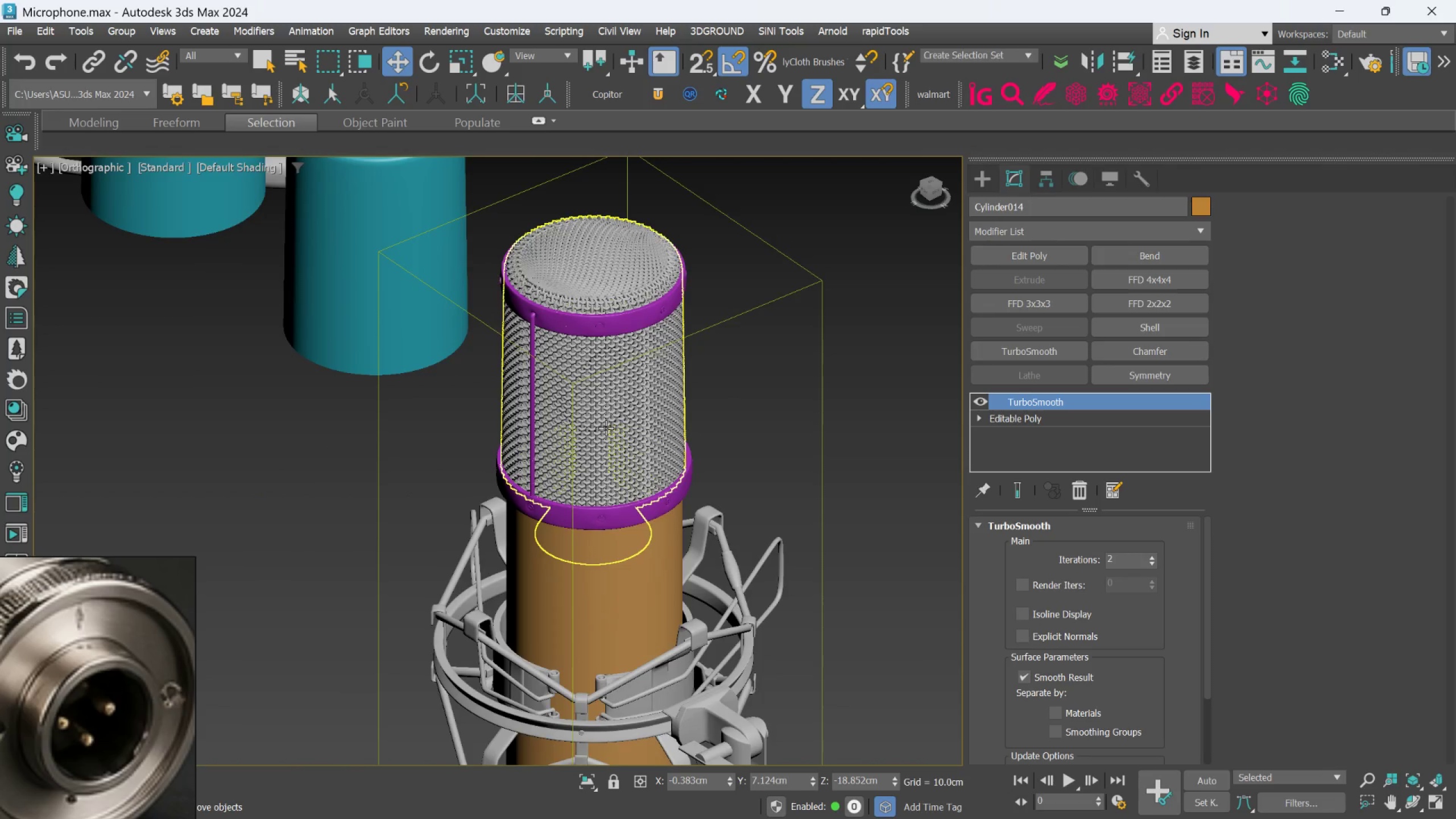 
hold_key(key=AltLeft, duration=0.42)
 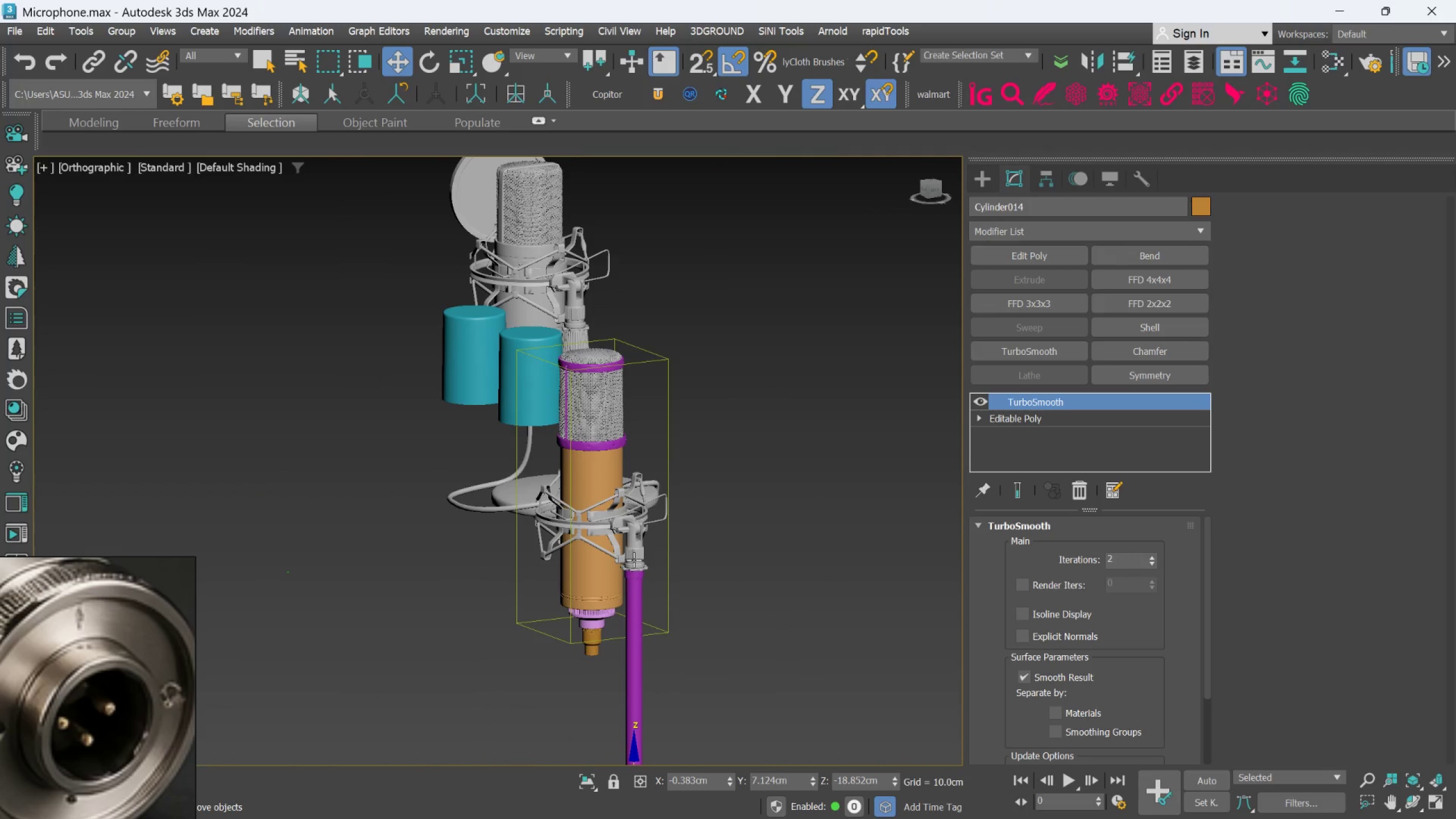 
scroll: coordinate [573, 472], scroll_direction: down, amount: 3.0
 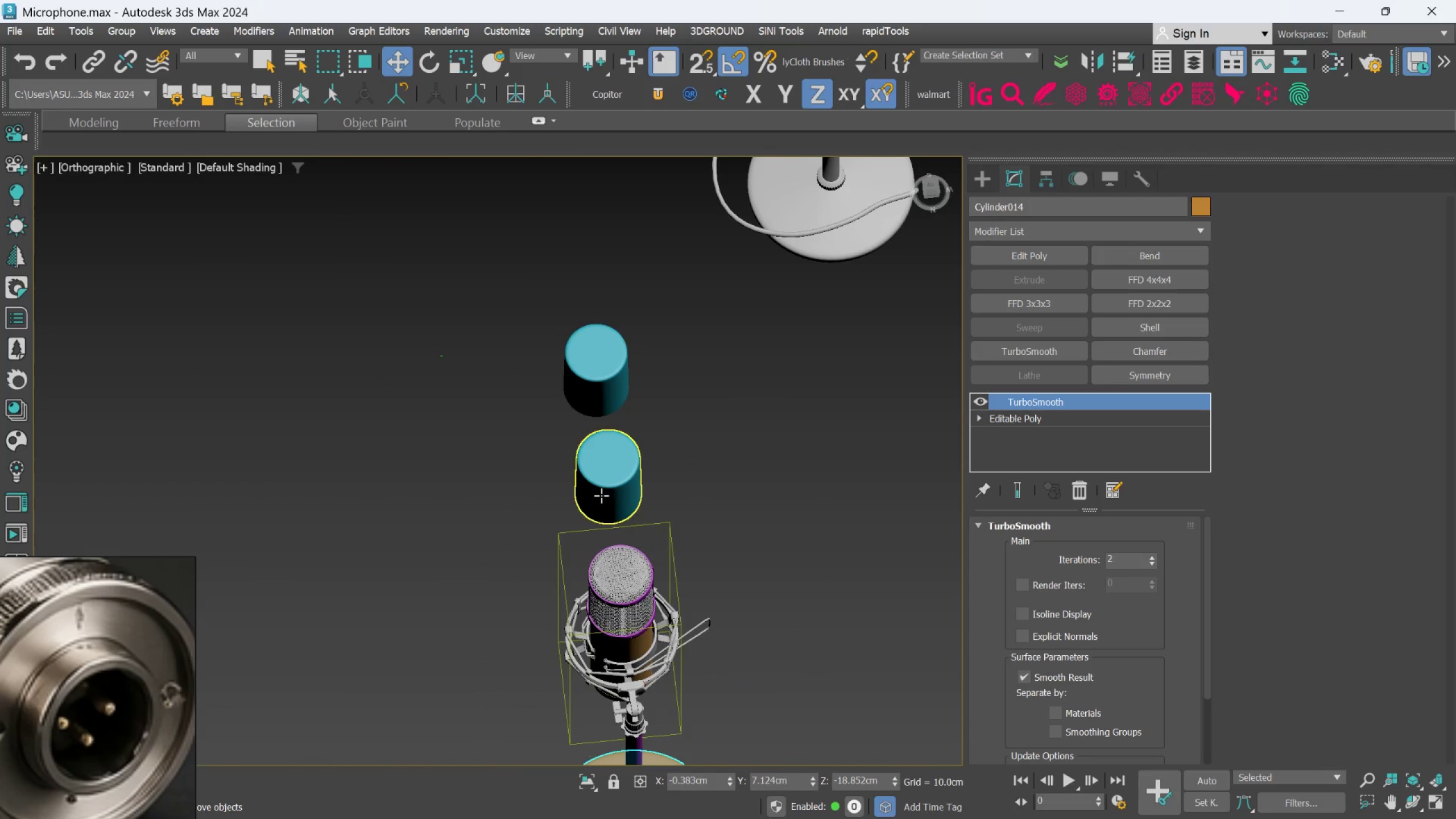 
hold_key(key=AltLeft, duration=0.66)
 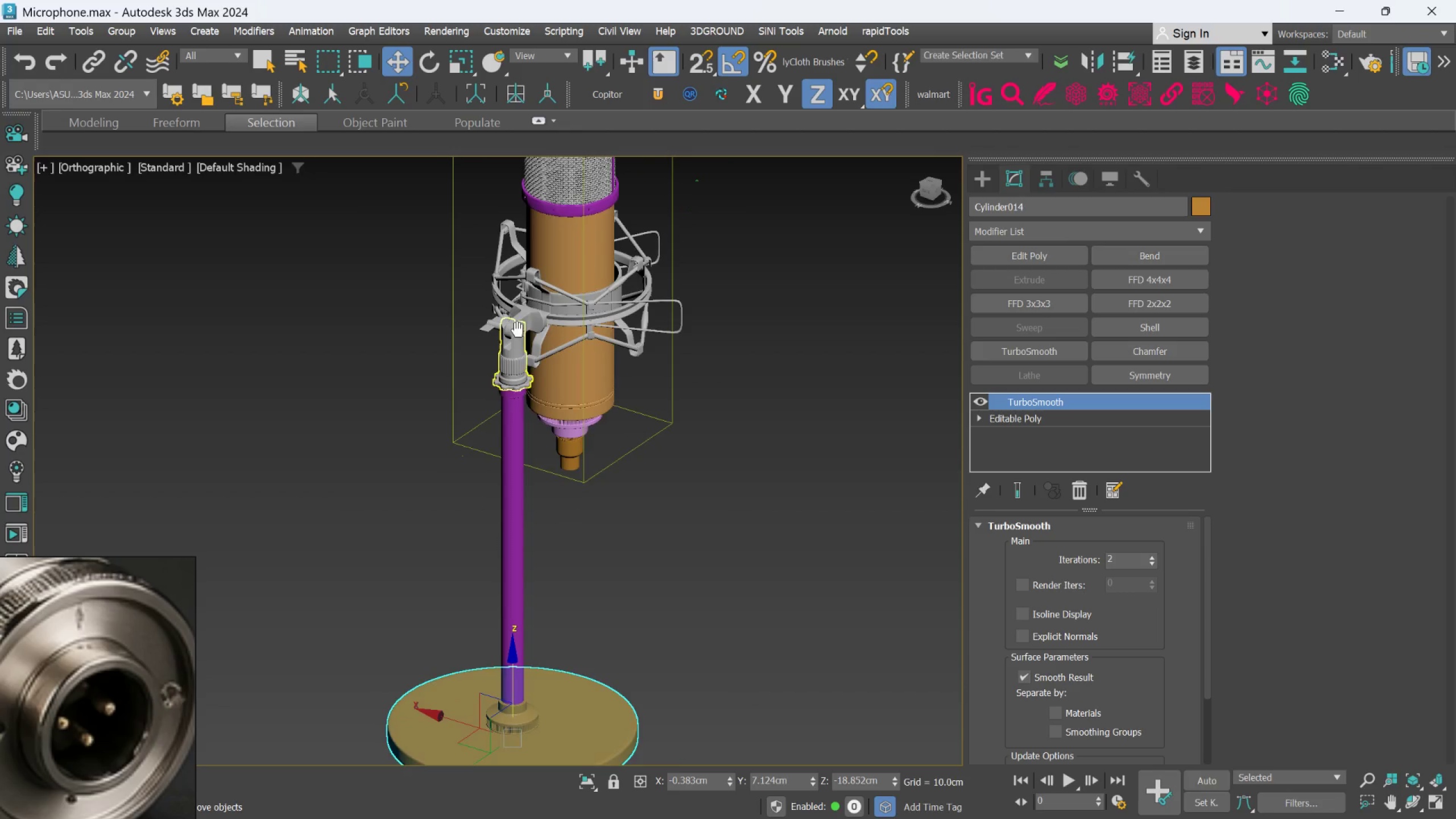 
scroll: coordinate [642, 501], scroll_direction: none, amount: 0.0
 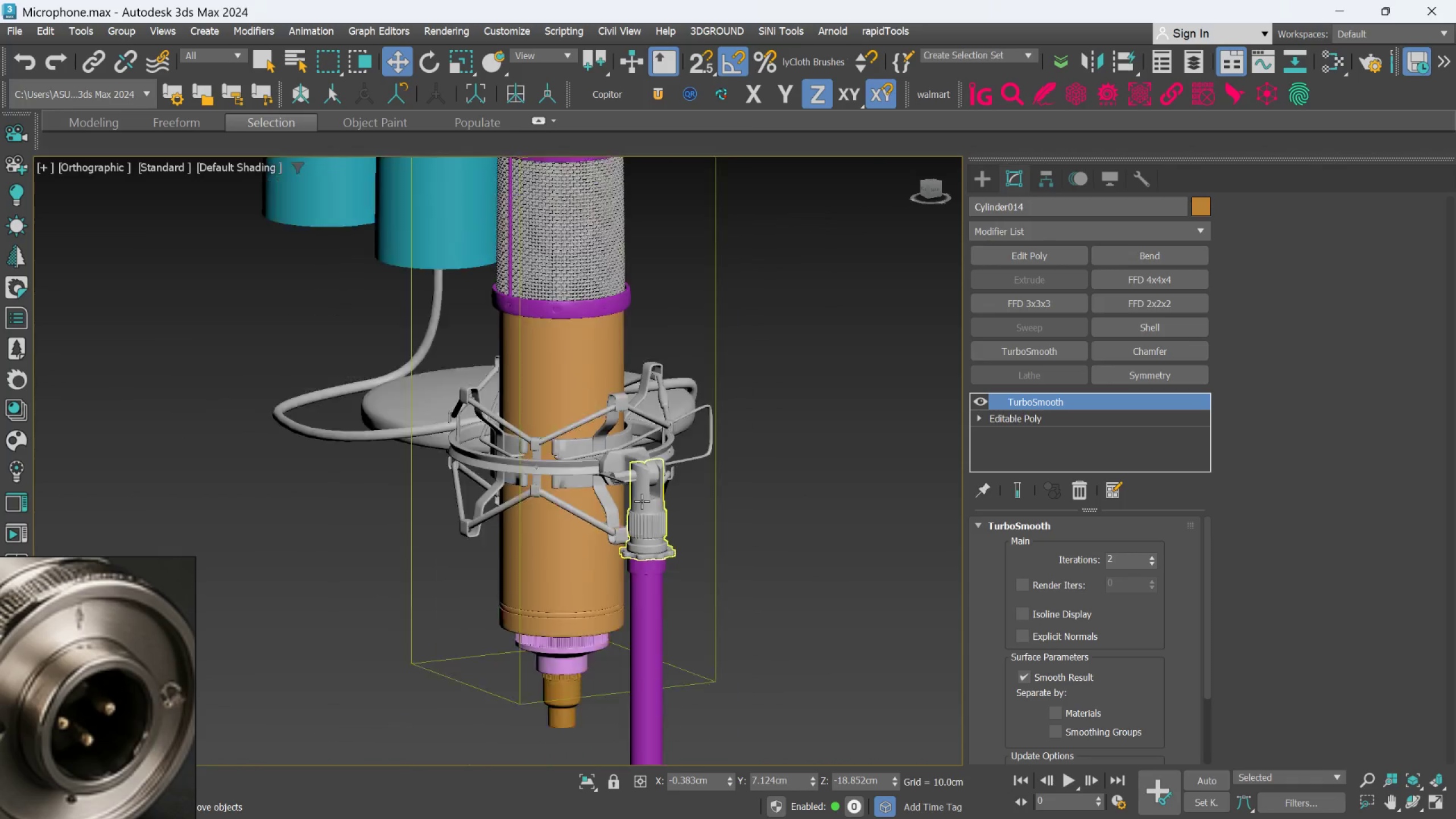 
hold_key(key=AltLeft, duration=0.86)
 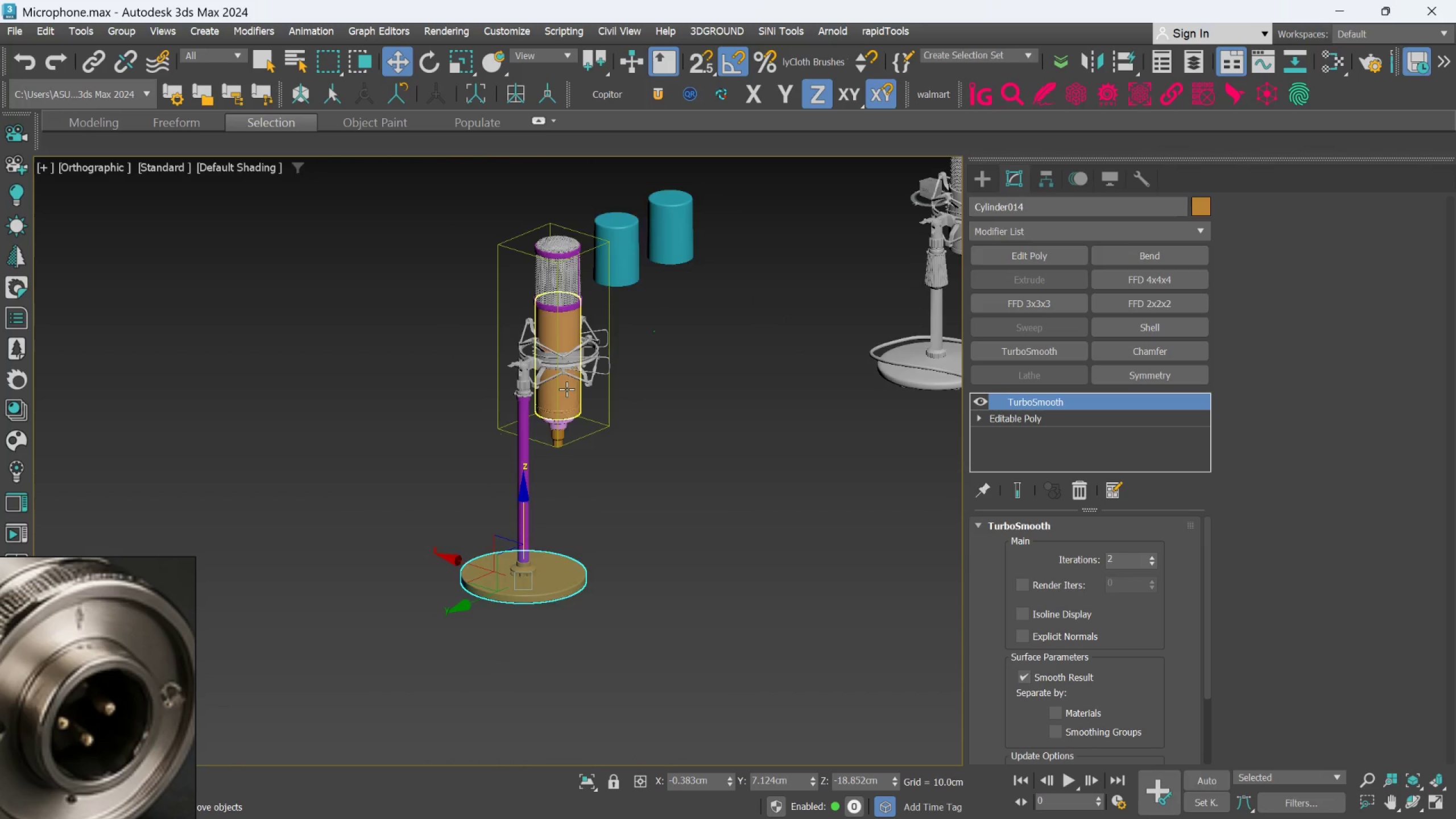 
scroll: coordinate [533, 419], scroll_direction: down, amount: 2.0
 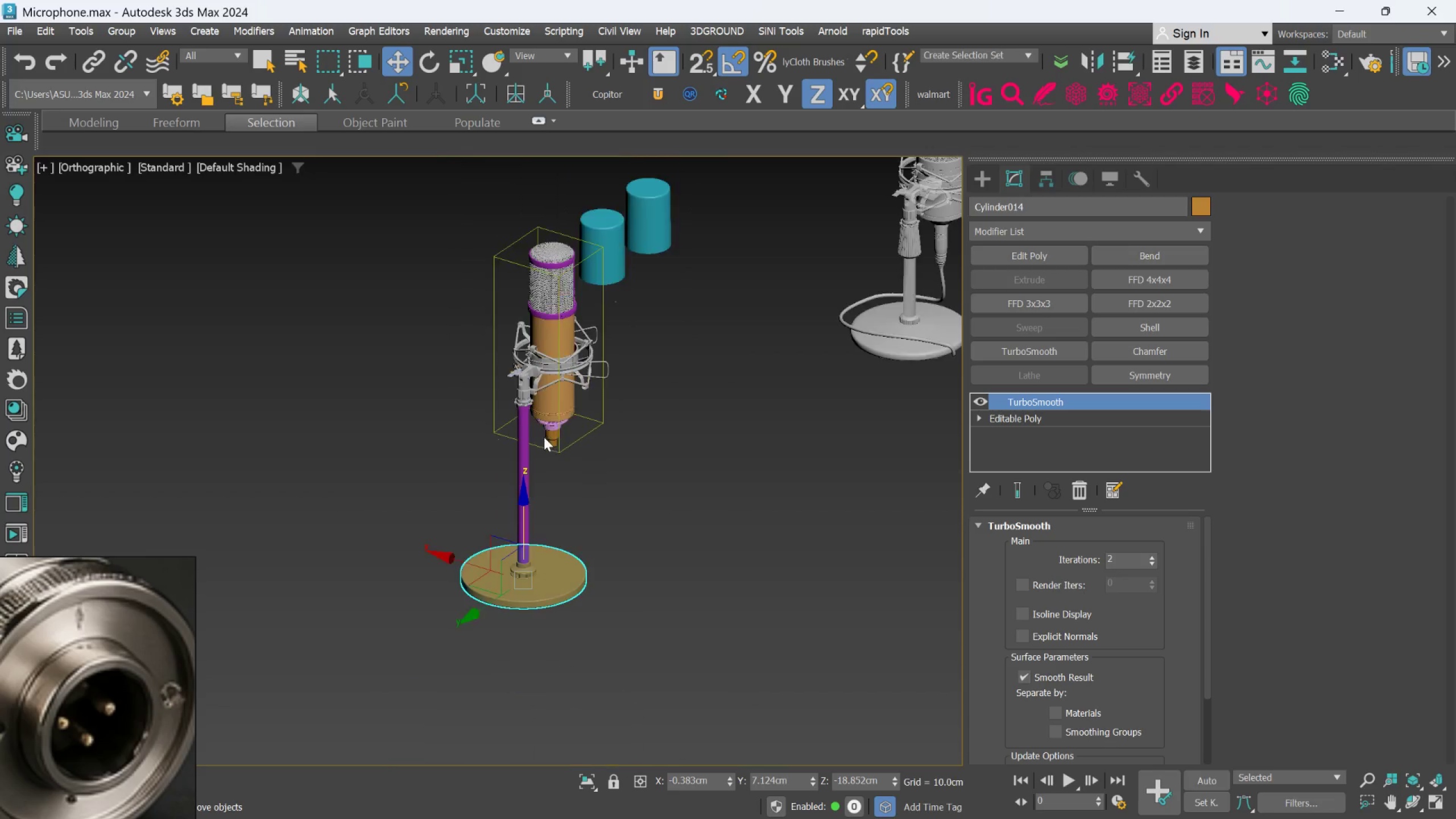 
hold_key(key=AltLeft, duration=0.6)
 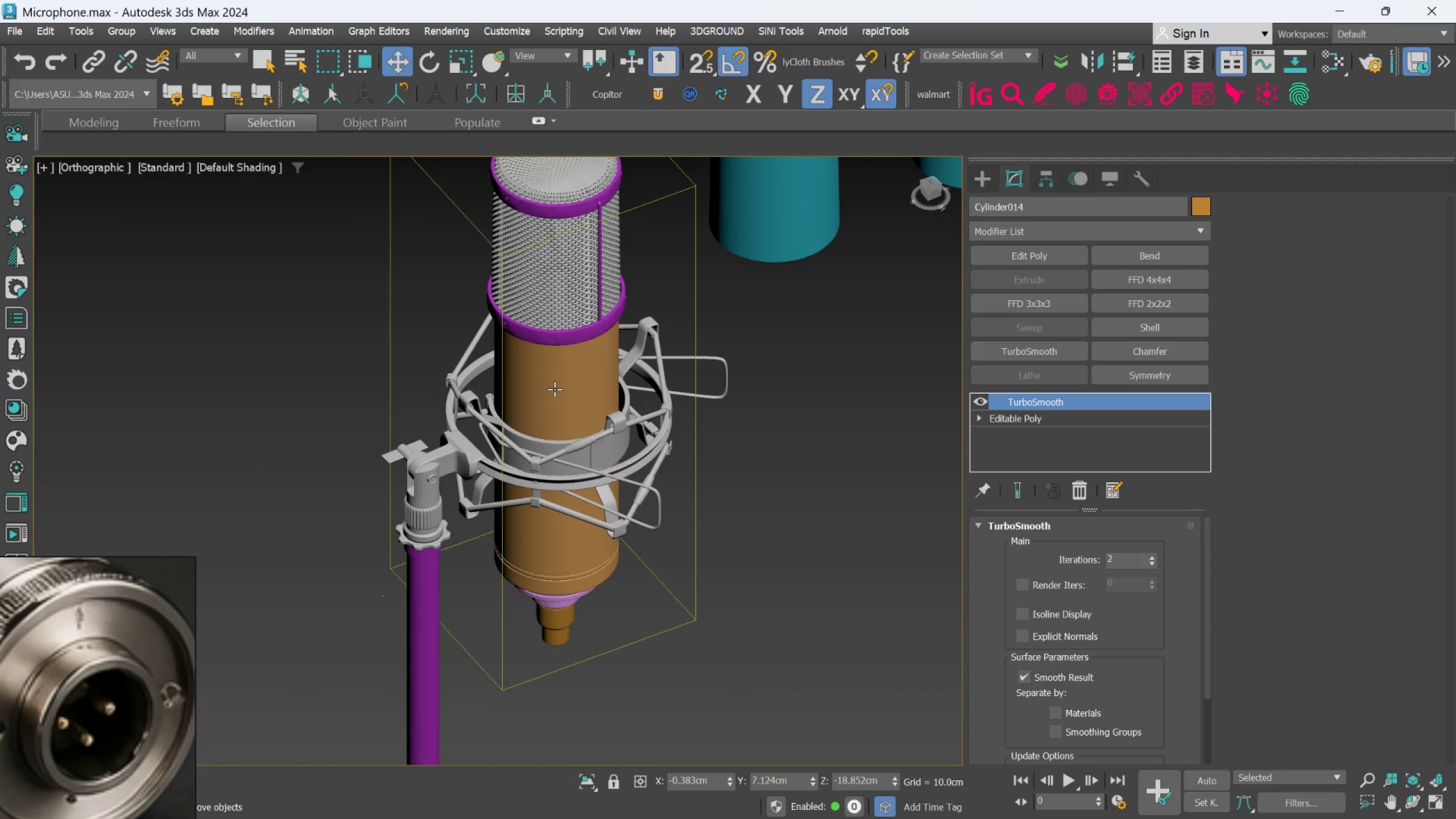 
scroll: coordinate [573, 367], scroll_direction: up, amount: 3.0
 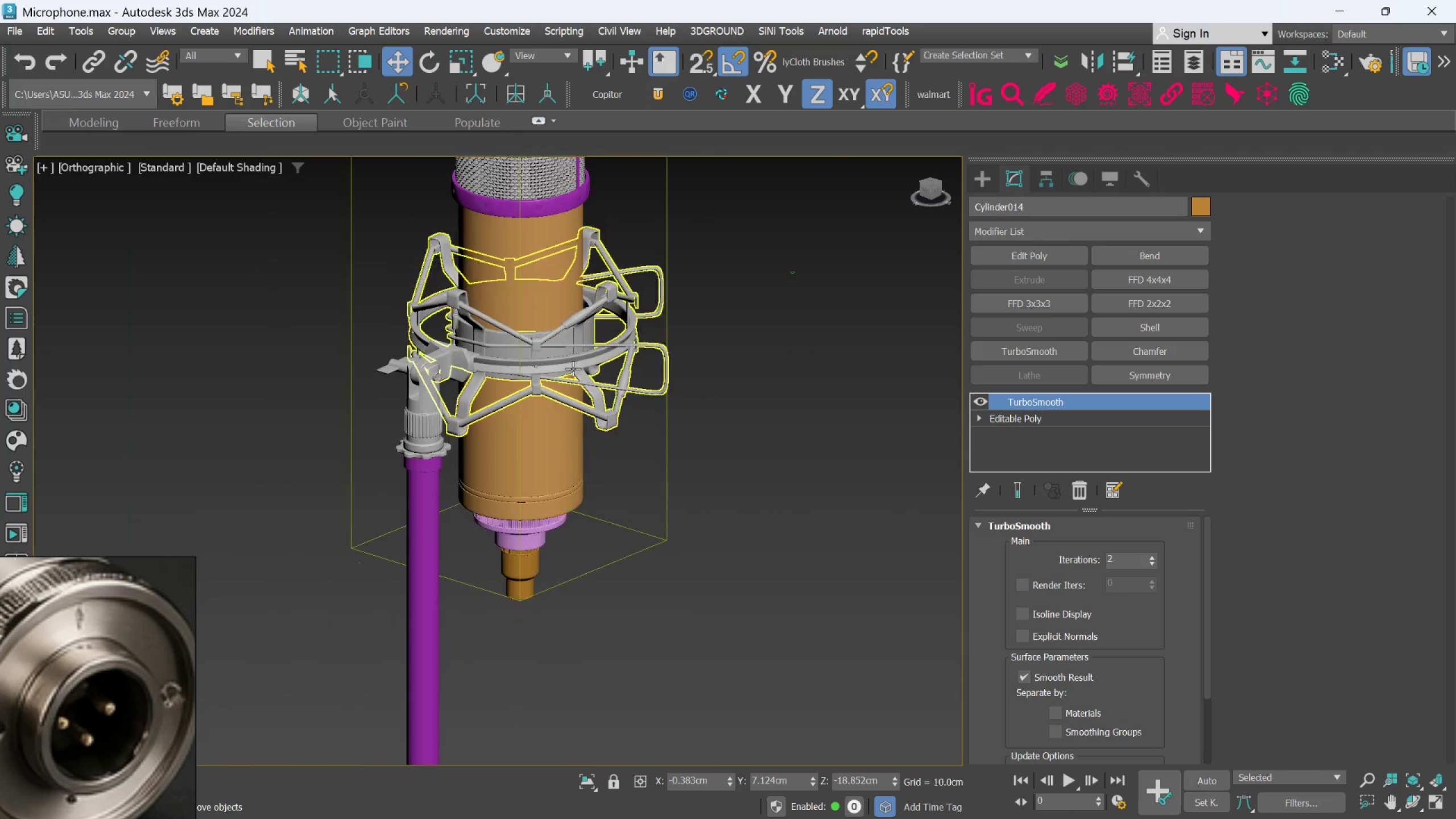 
hold_key(key=AltLeft, duration=1.08)
 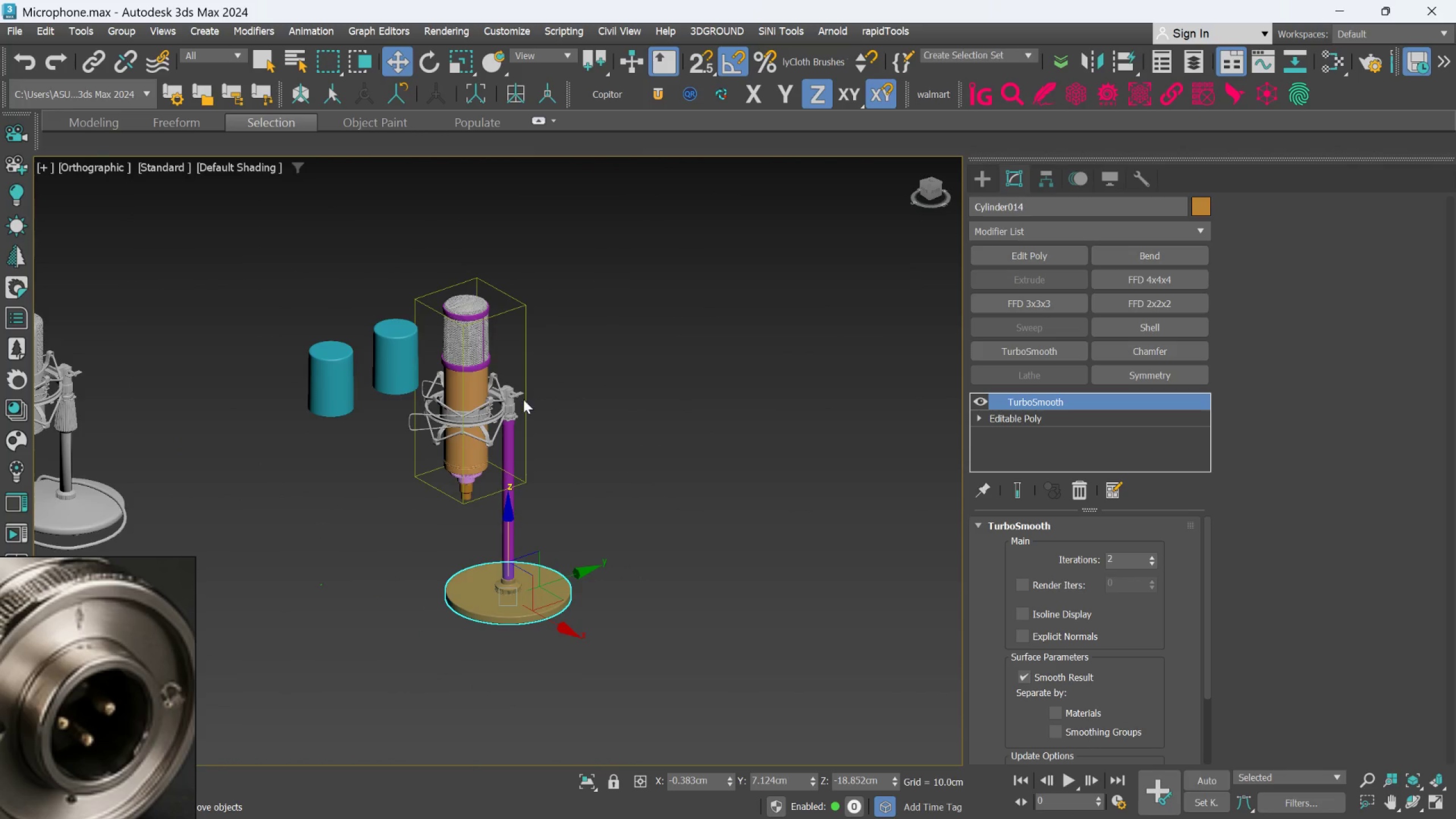 
scroll: coordinate [555, 389], scroll_direction: down, amount: 3.0
 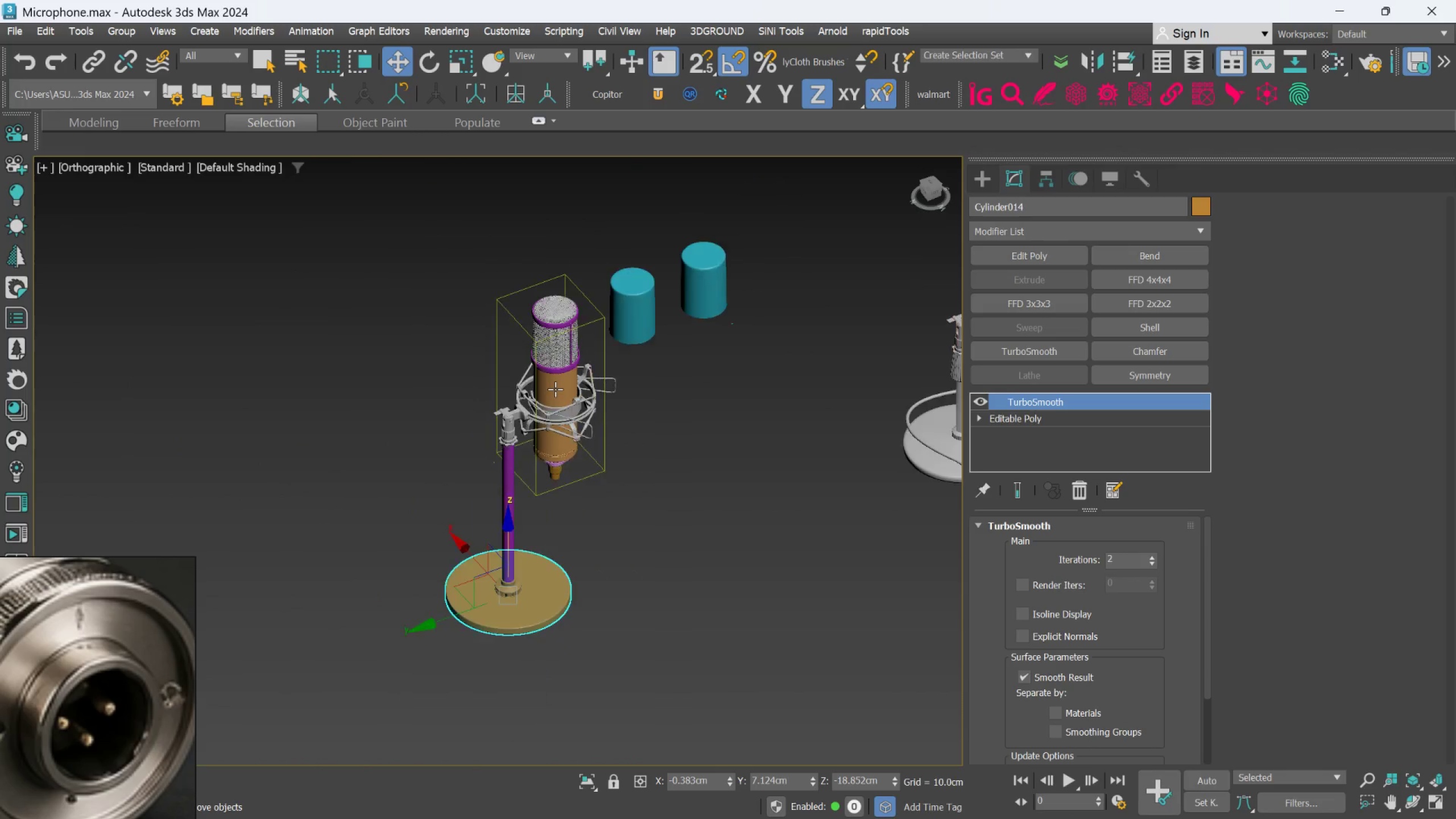 
scroll: coordinate [481, 387], scroll_direction: up, amount: 10.0
 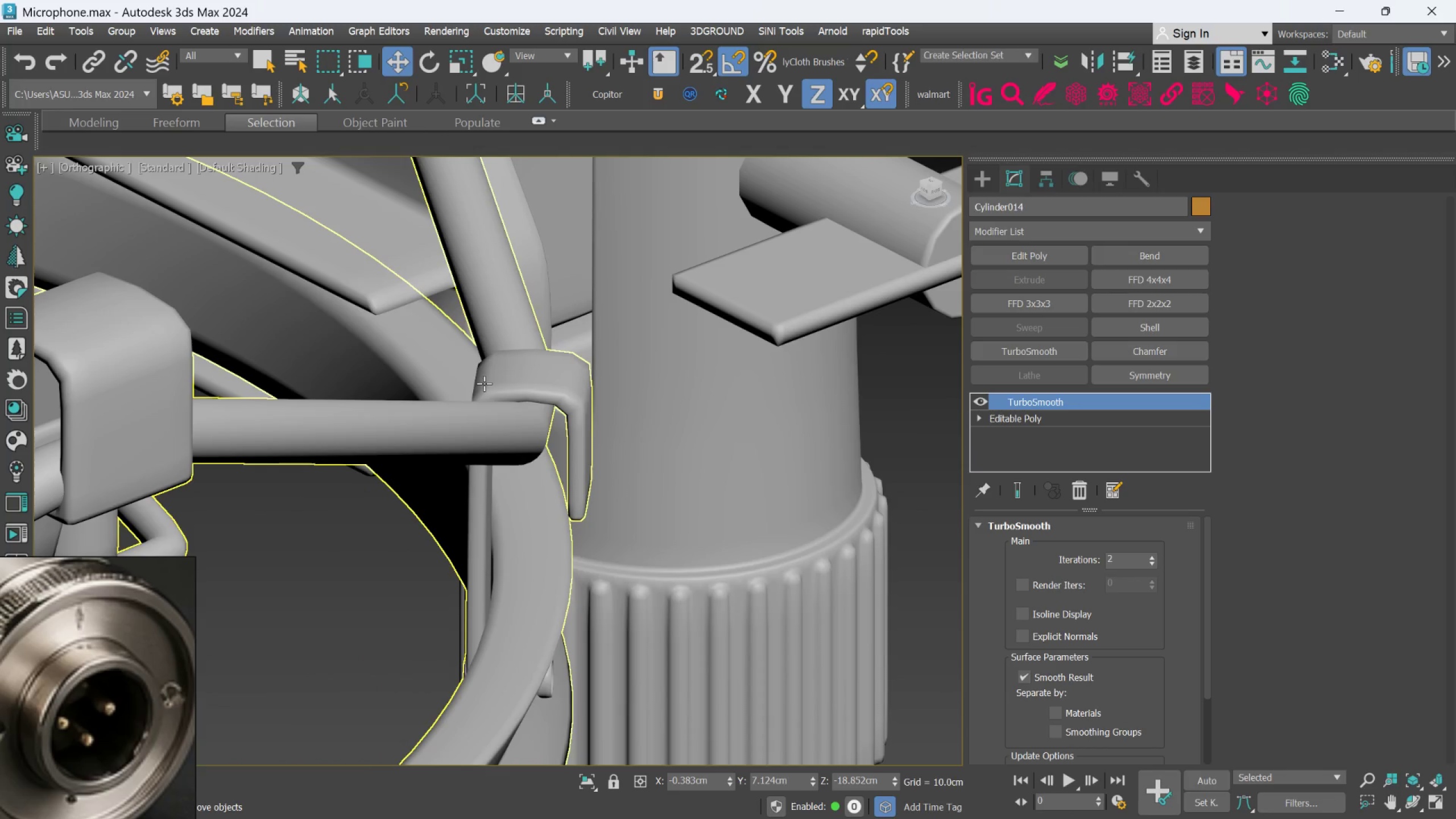 
left_click([484, 383])
 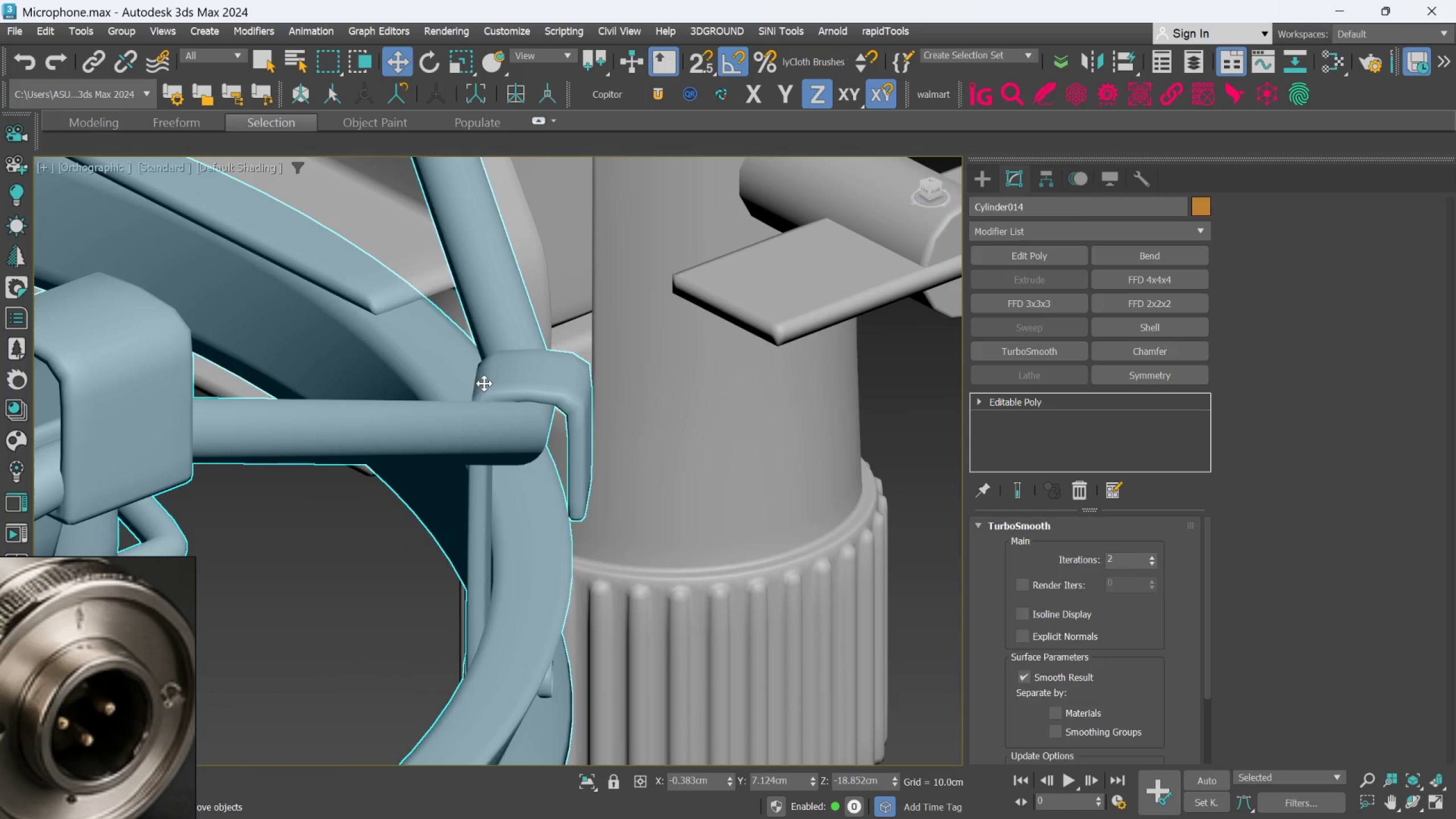 
hold_key(key=AltLeft, duration=1.04)
 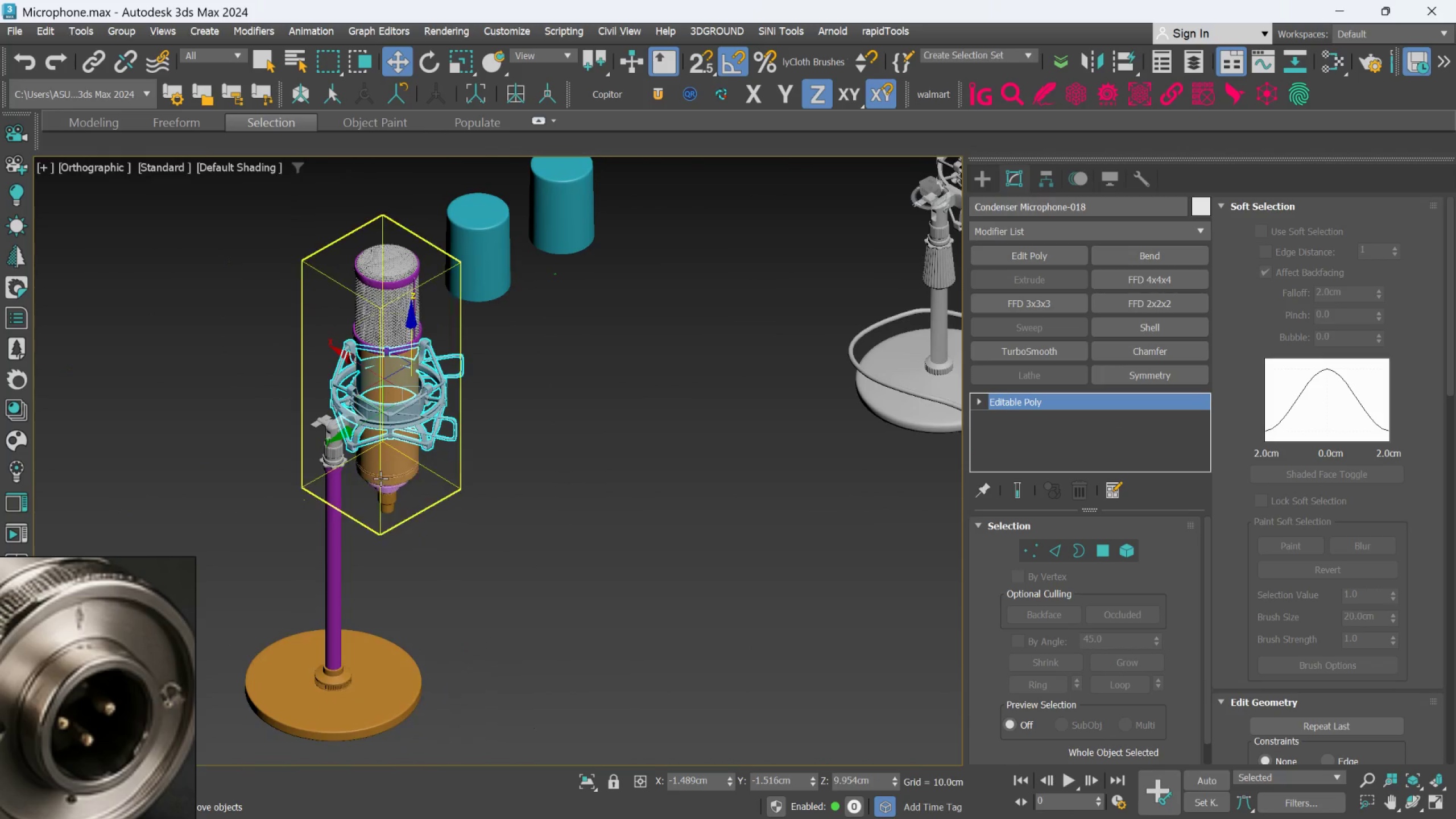 
scroll: coordinate [487, 383], scroll_direction: down, amount: 11.0
 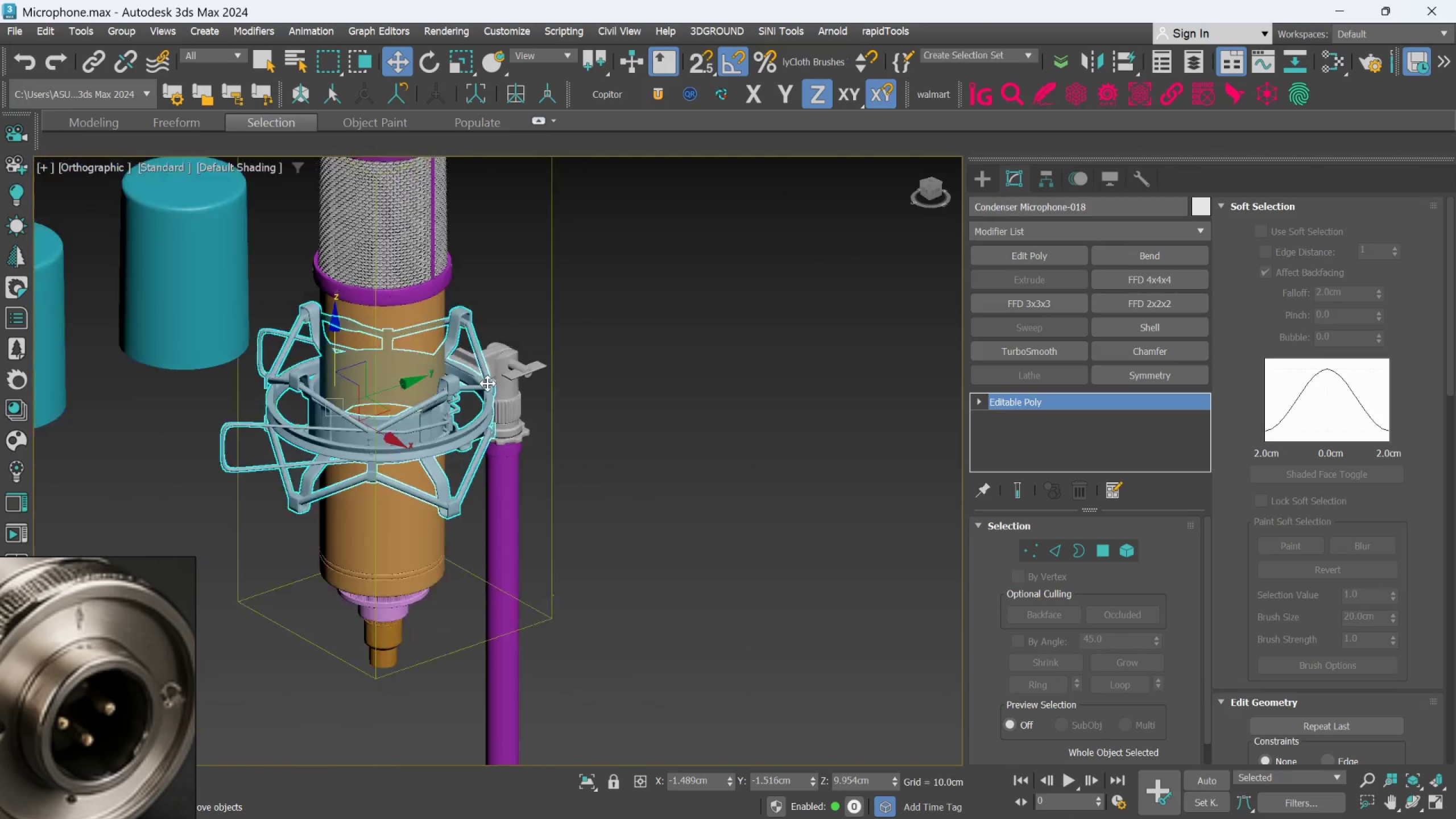 
hold_key(key=AltLeft, duration=0.47)
 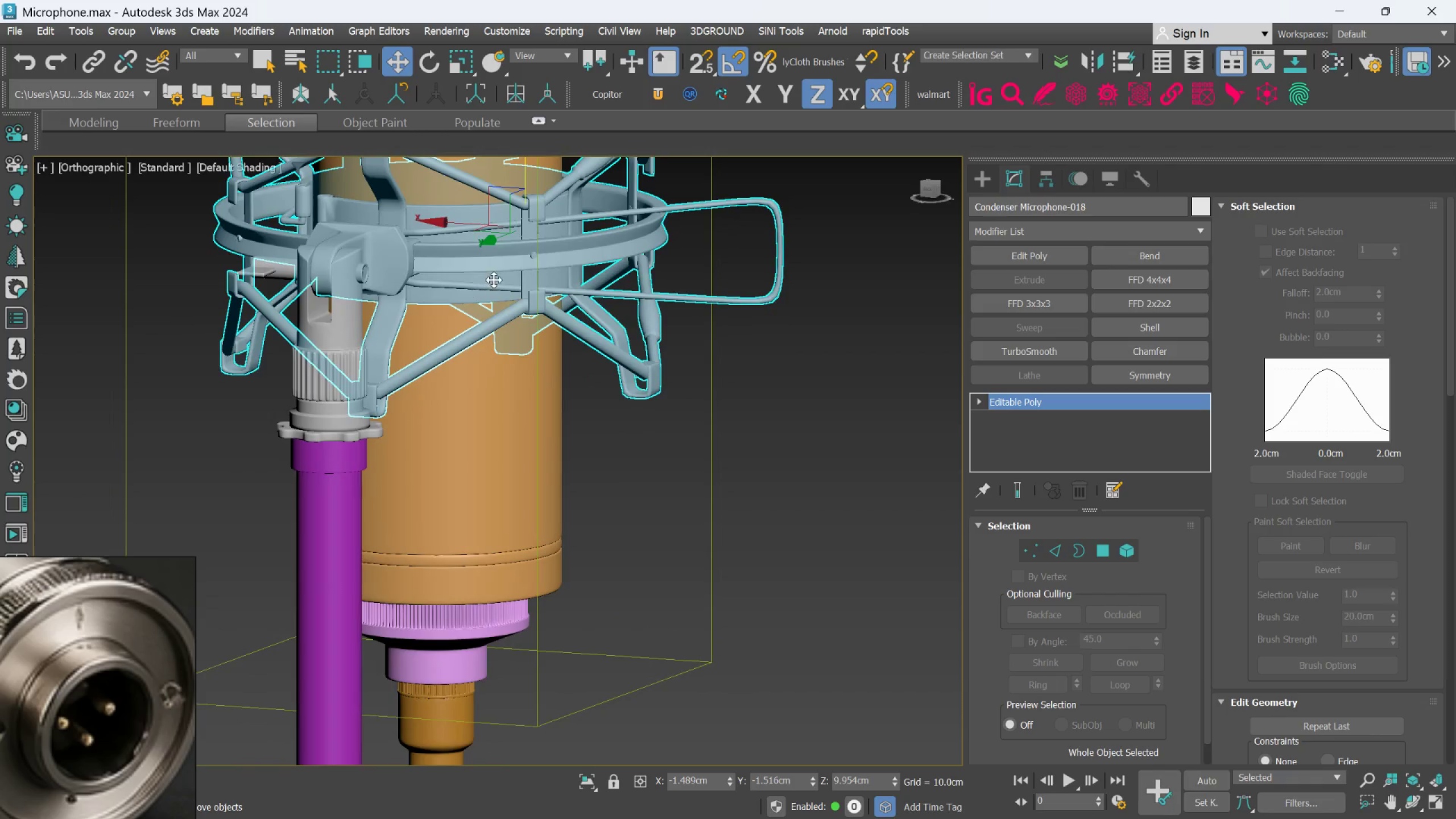 
scroll: coordinate [395, 381], scroll_direction: up, amount: 4.0
 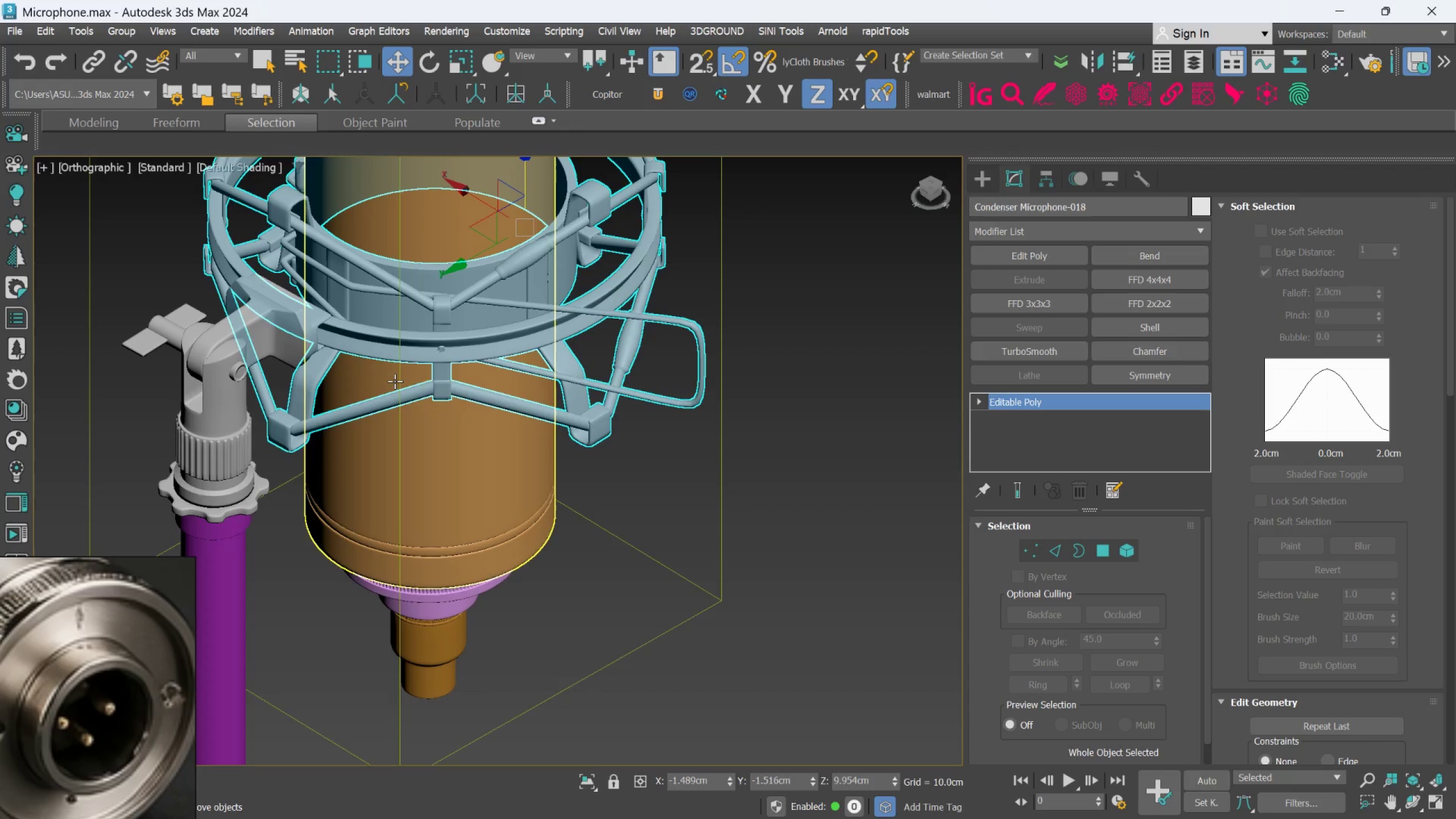 
hold_key(key=AltLeft, duration=0.49)
 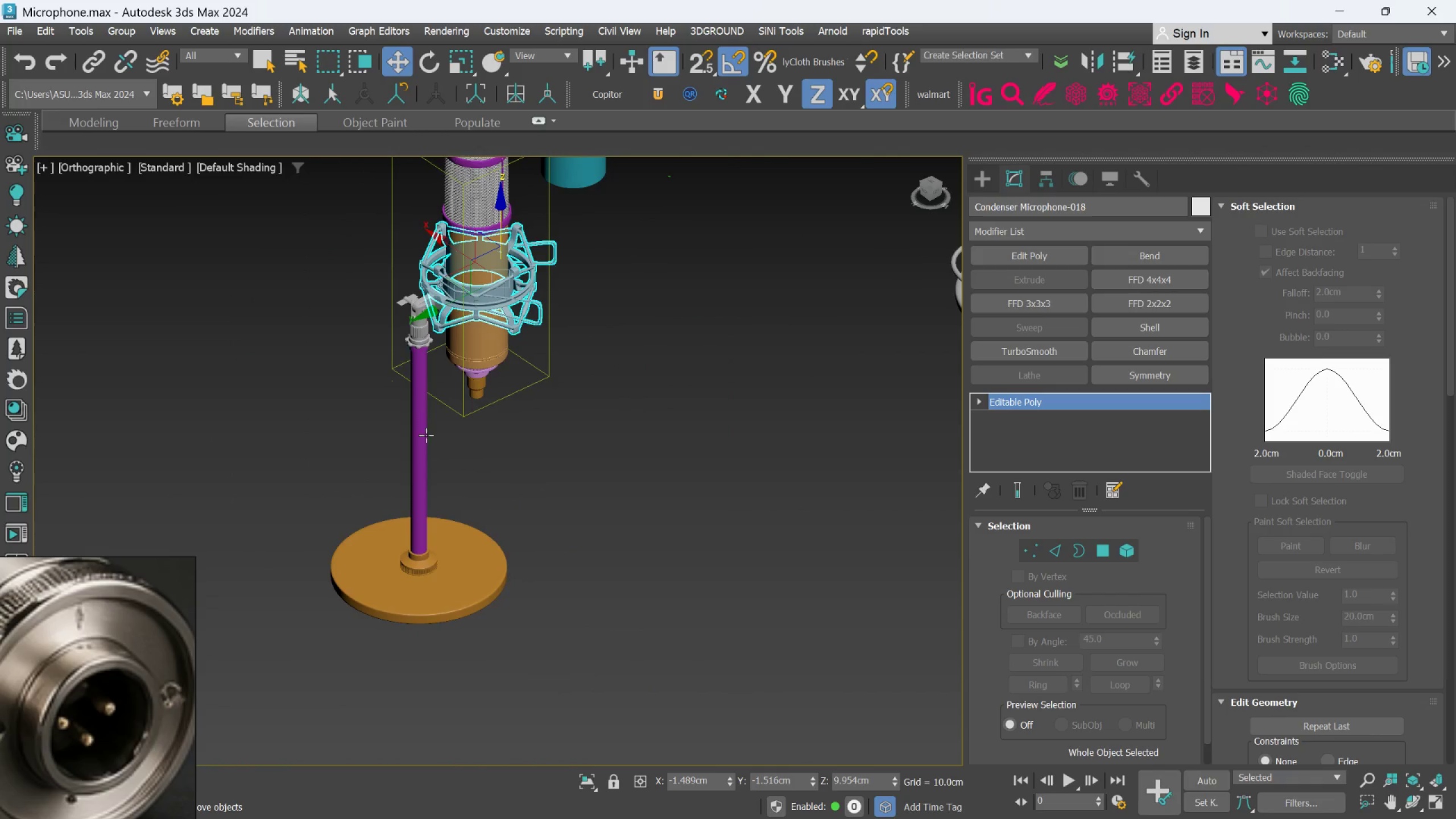 
scroll: coordinate [492, 297], scroll_direction: down, amount: 4.0
 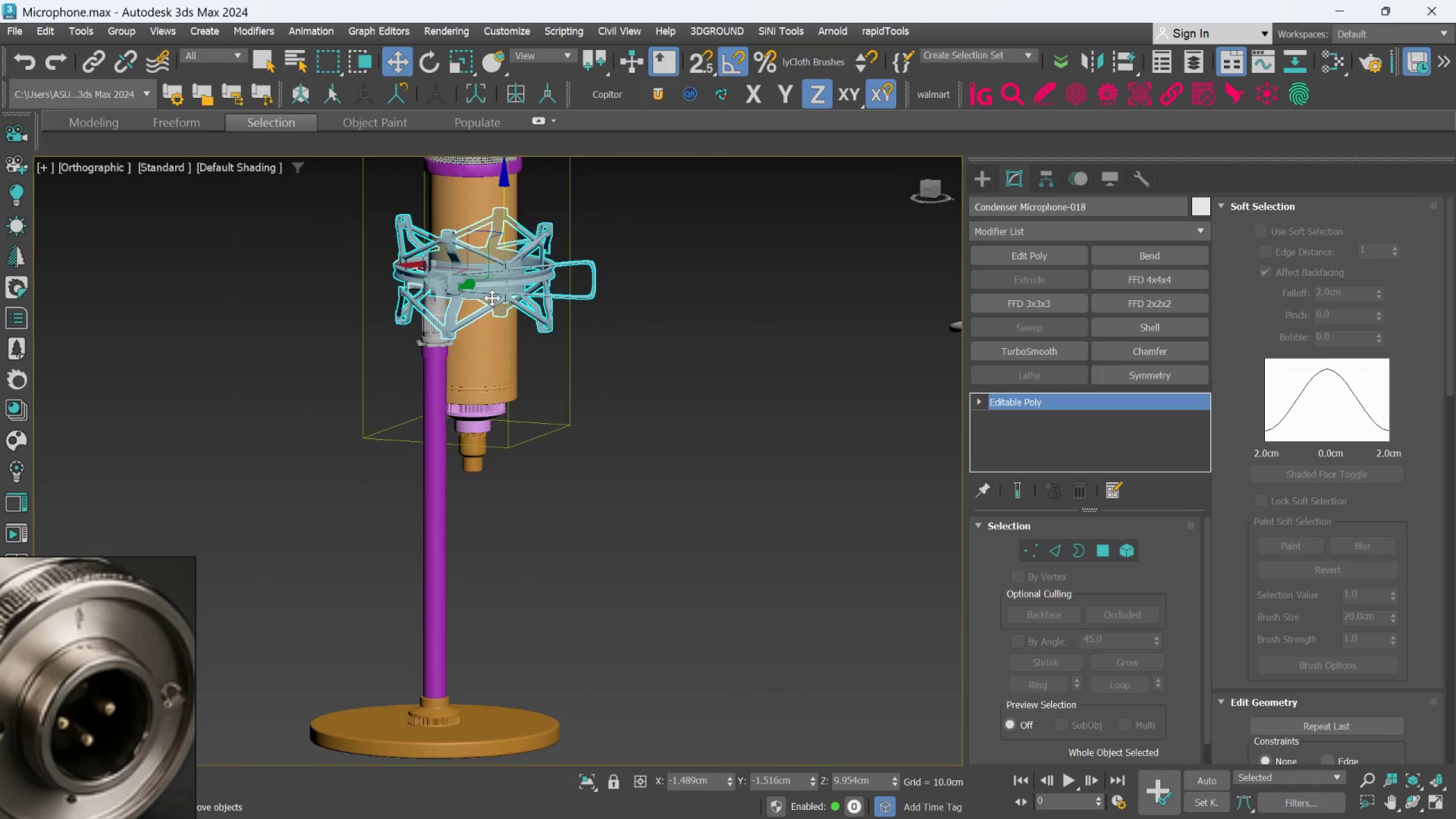 
hold_key(key=AltLeft, duration=1.05)
 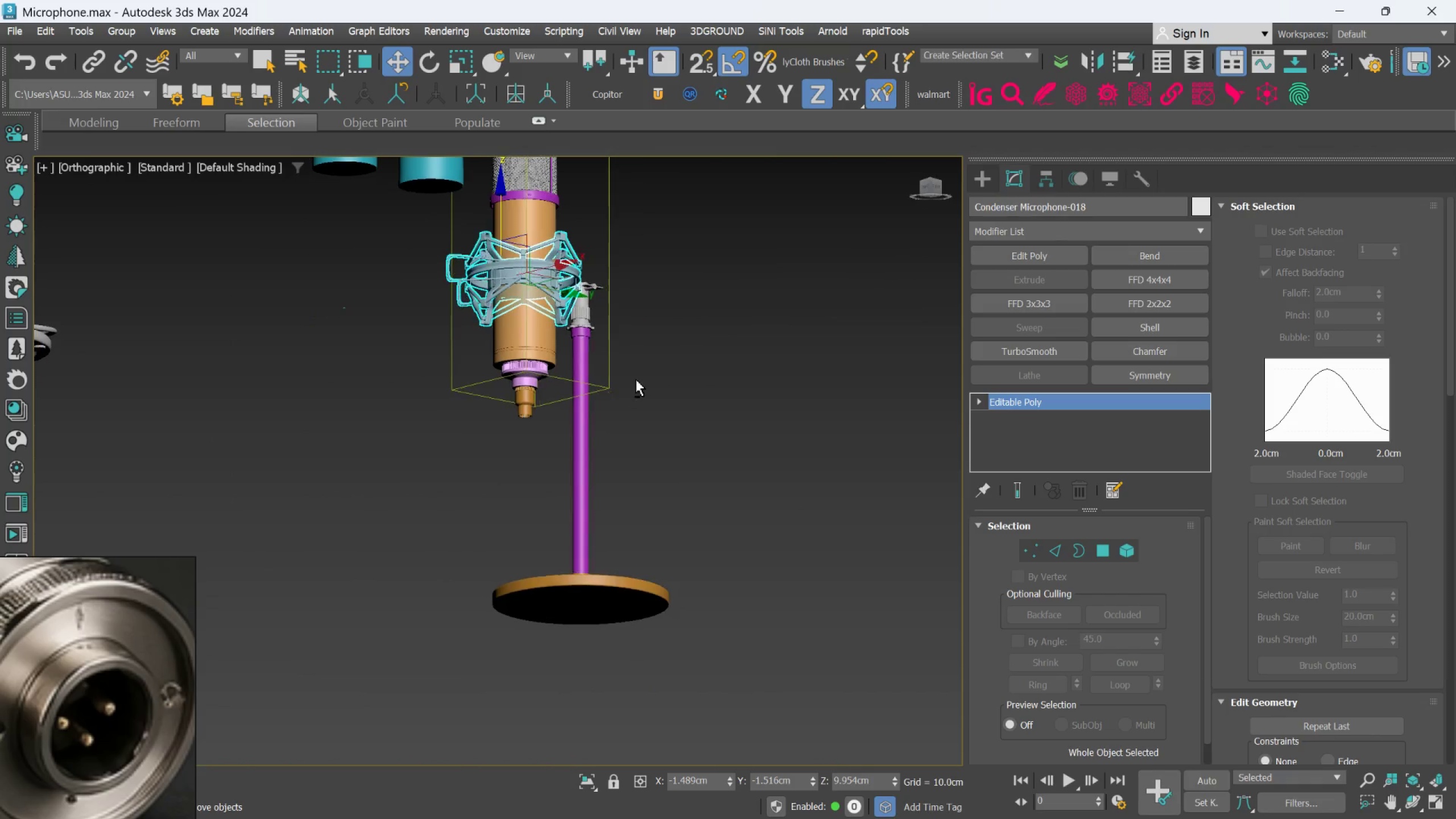 
scroll: coordinate [426, 435], scroll_direction: none, amount: 0.0
 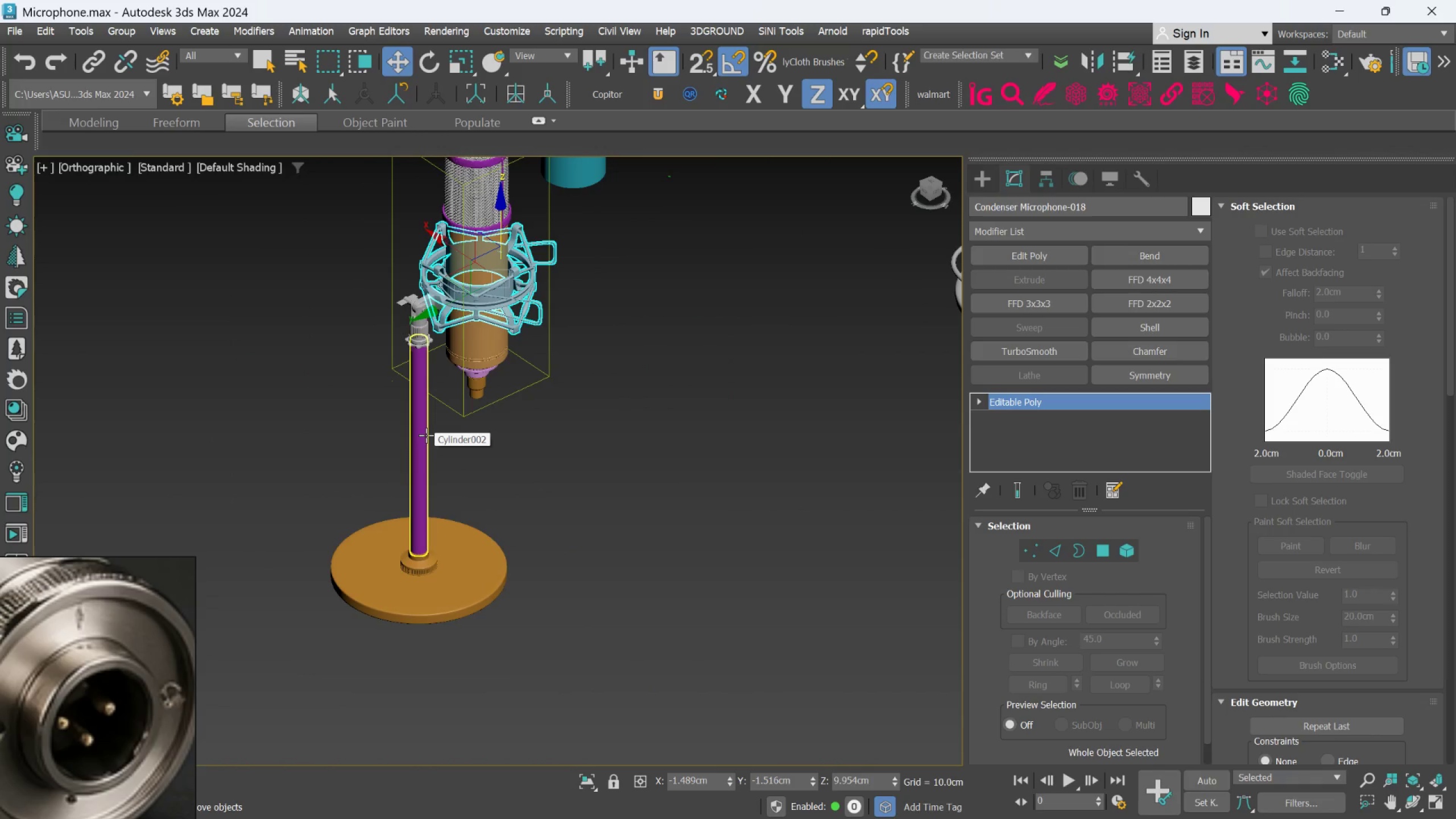 
hold_key(key=AltLeft, duration=0.45)
 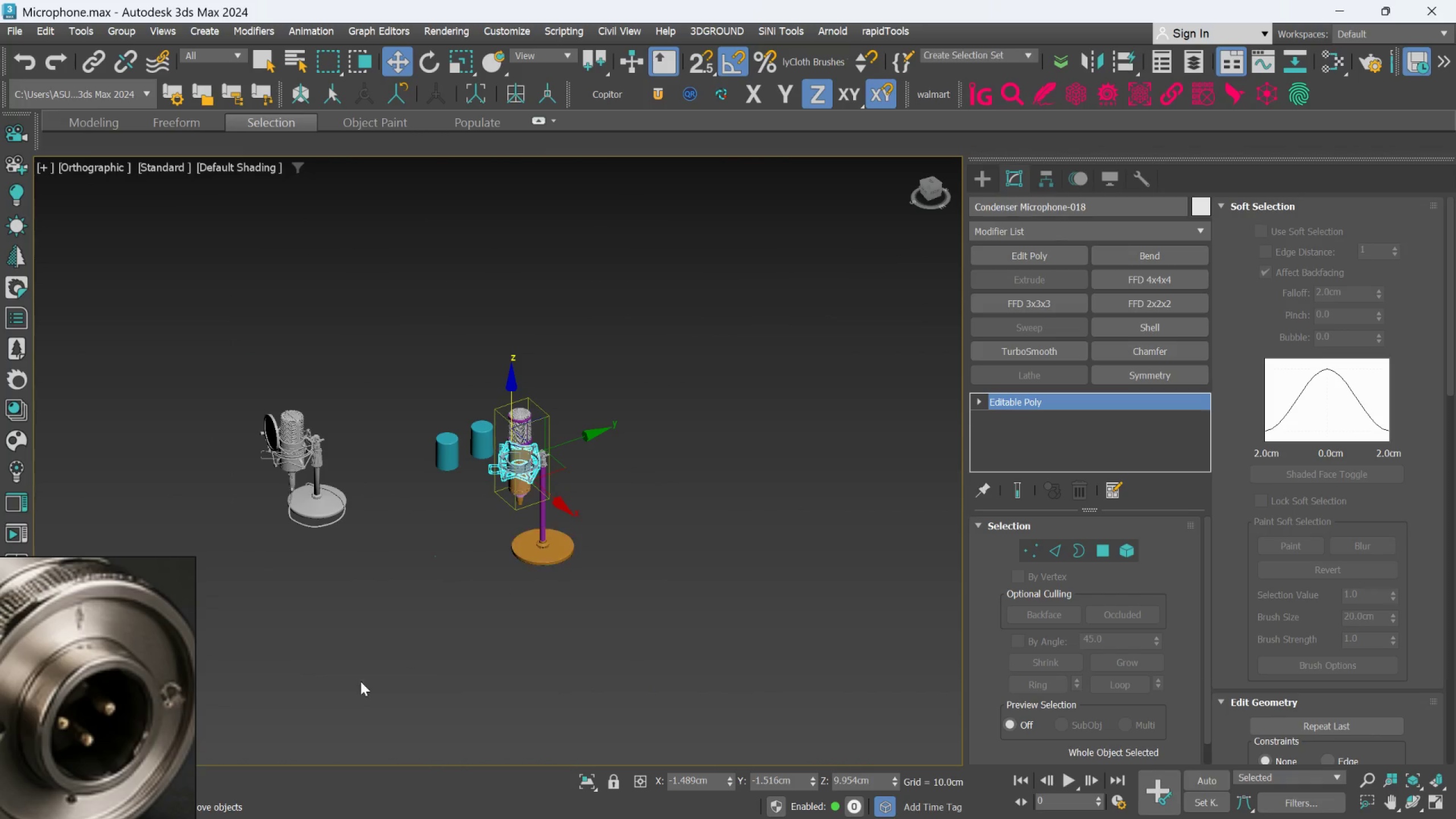 
scroll: coordinate [127, 663], scroll_direction: down, amount: 15.0
 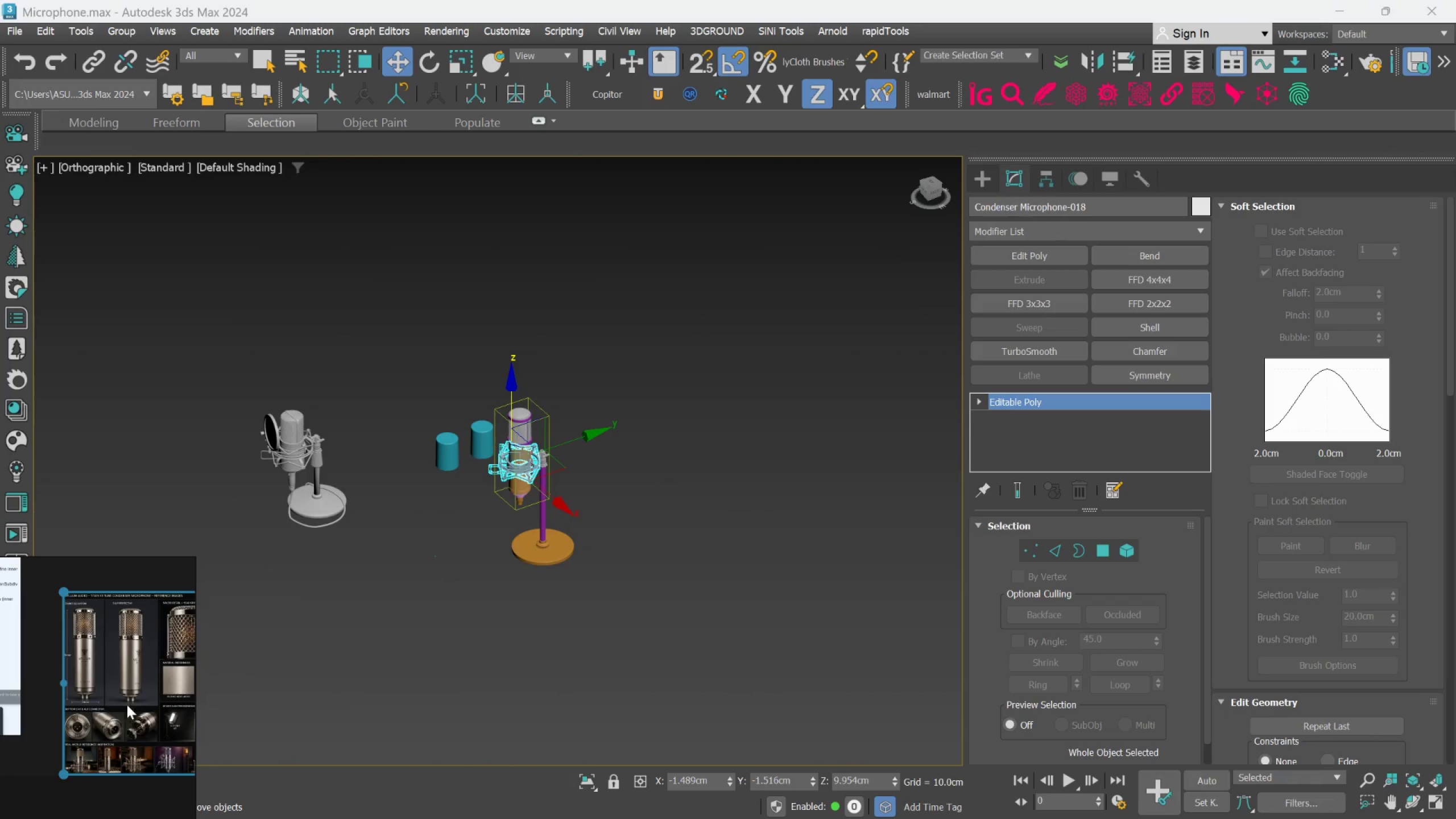 
scroll: coordinate [141, 652], scroll_direction: up, amount: 4.0
 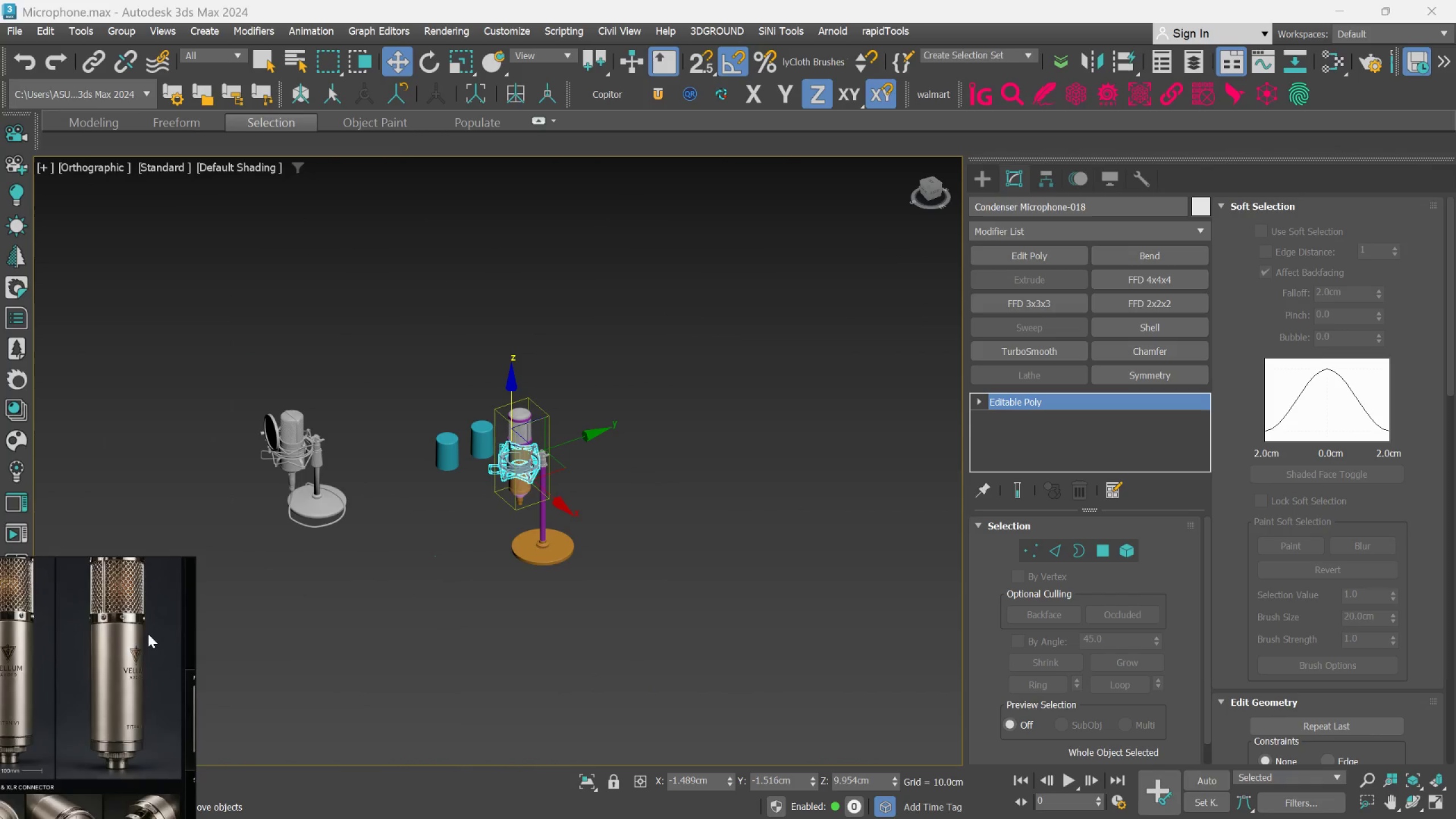 
scroll: coordinate [128, 688], scroll_direction: down, amount: 3.0
 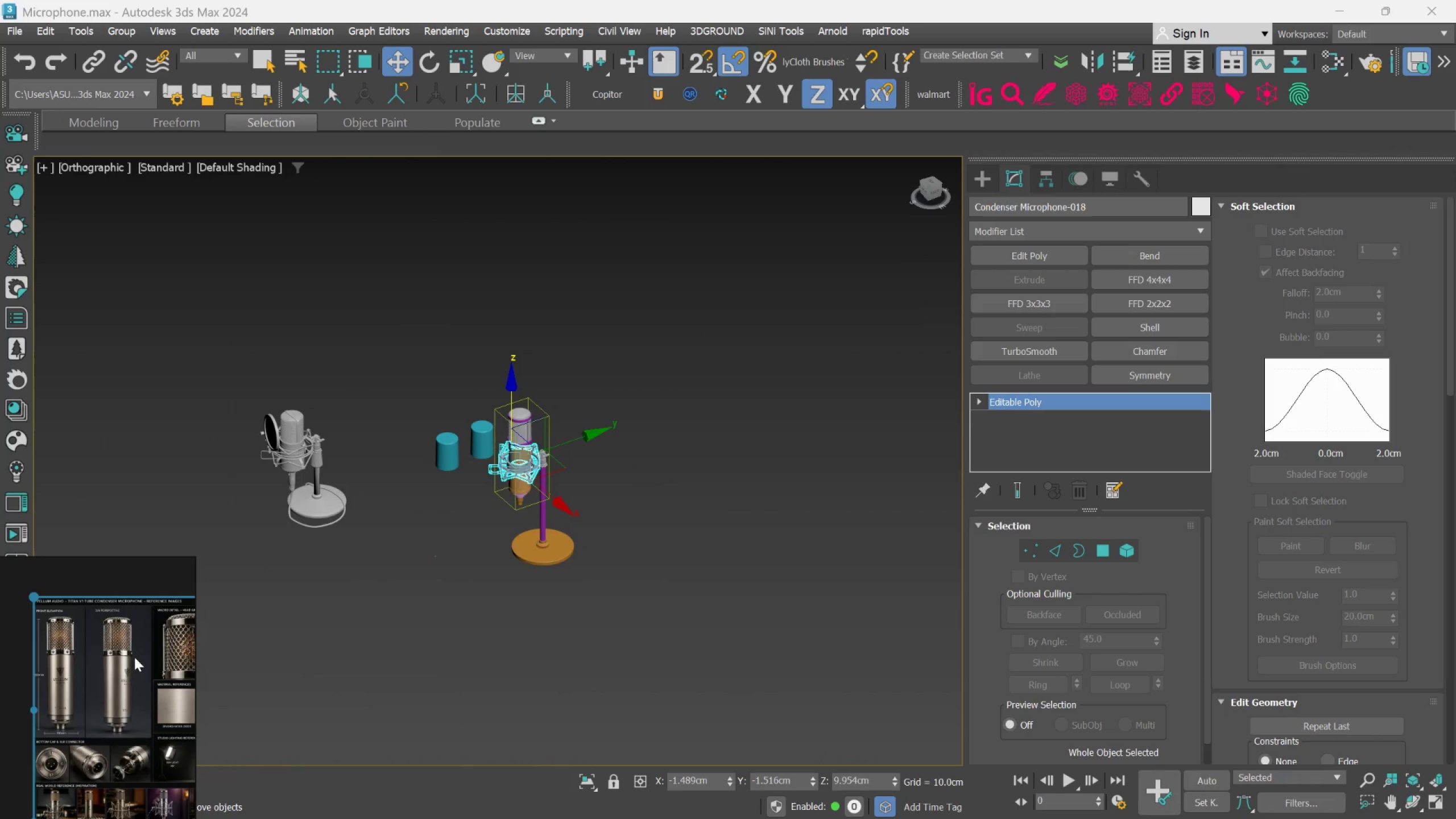 
scroll: coordinate [109, 676], scroll_direction: none, amount: 0.0
 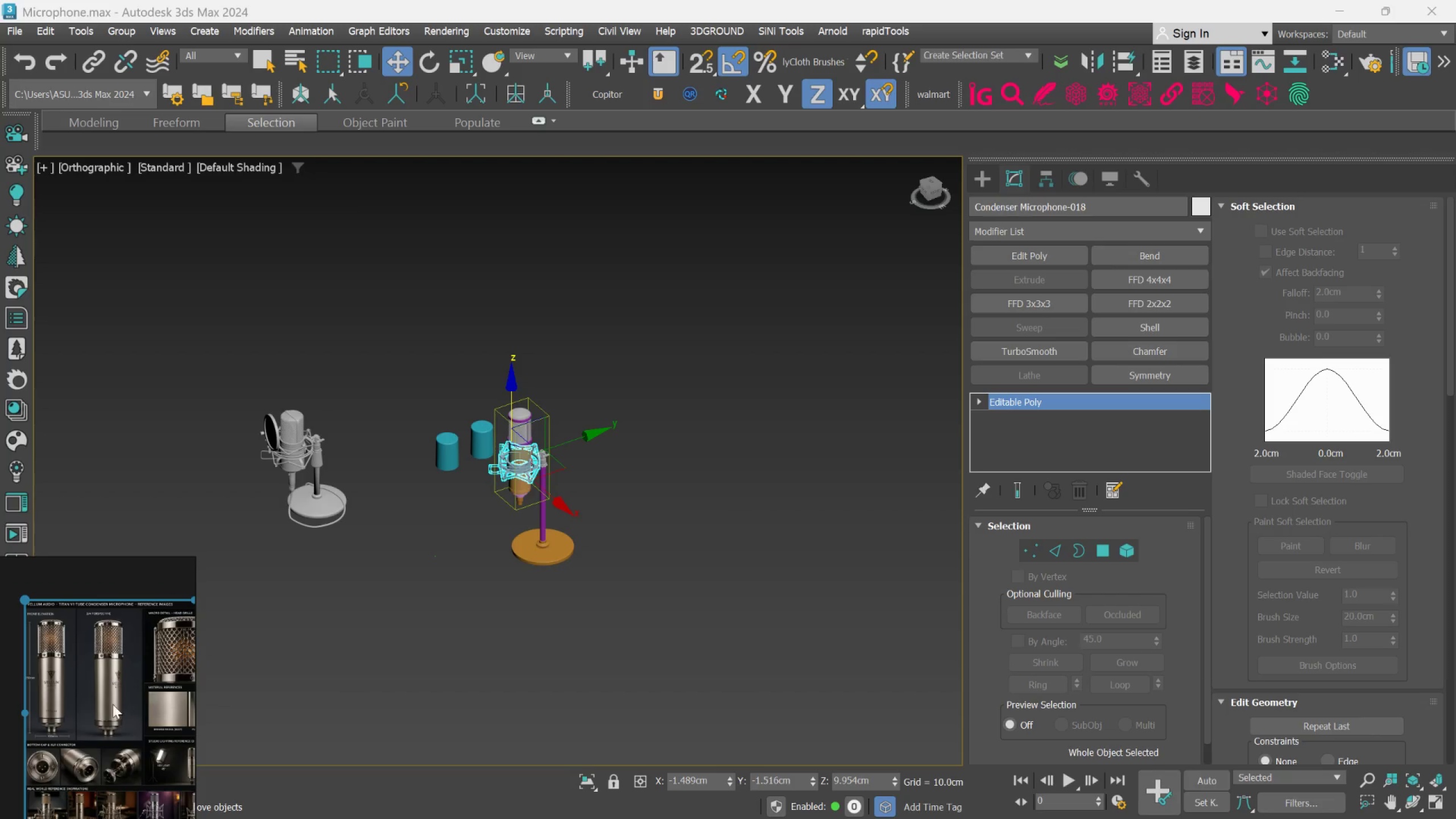 
scroll: coordinate [109, 707], scroll_direction: up, amount: 3.0
 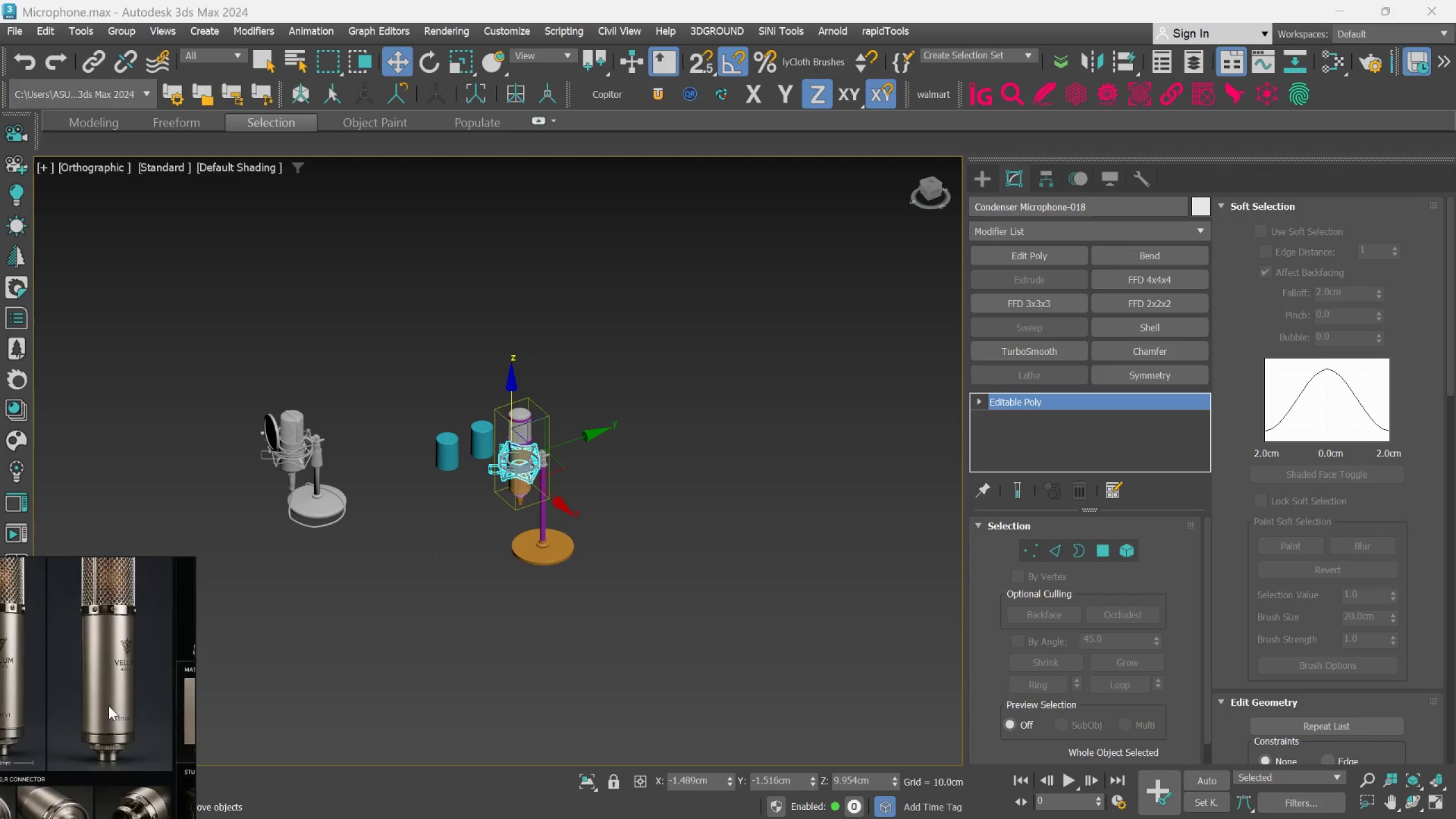 
scroll: coordinate [109, 706], scroll_direction: down, amount: 2.0
 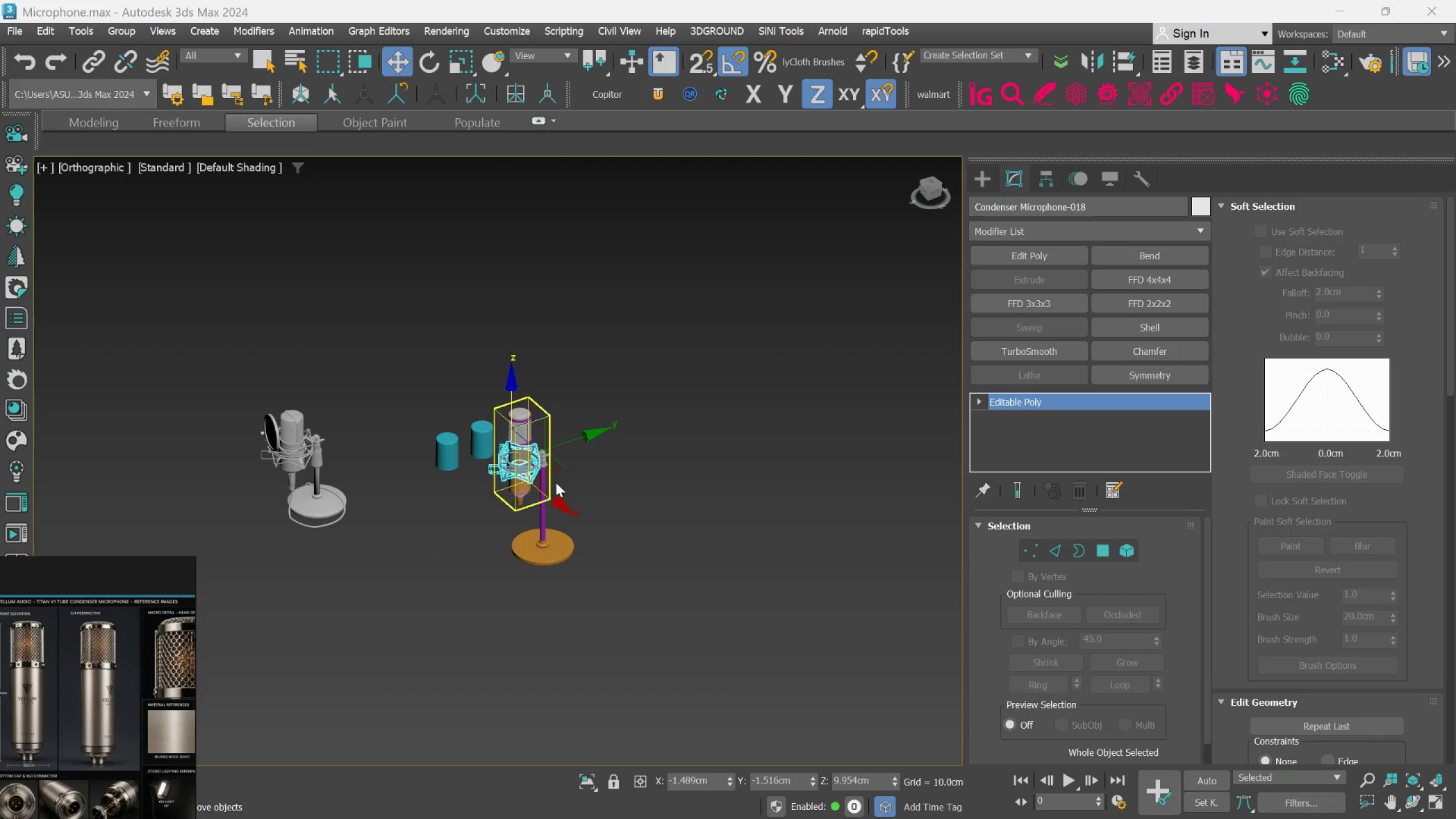 
scroll: coordinate [530, 445], scroll_direction: up, amount: 6.0
 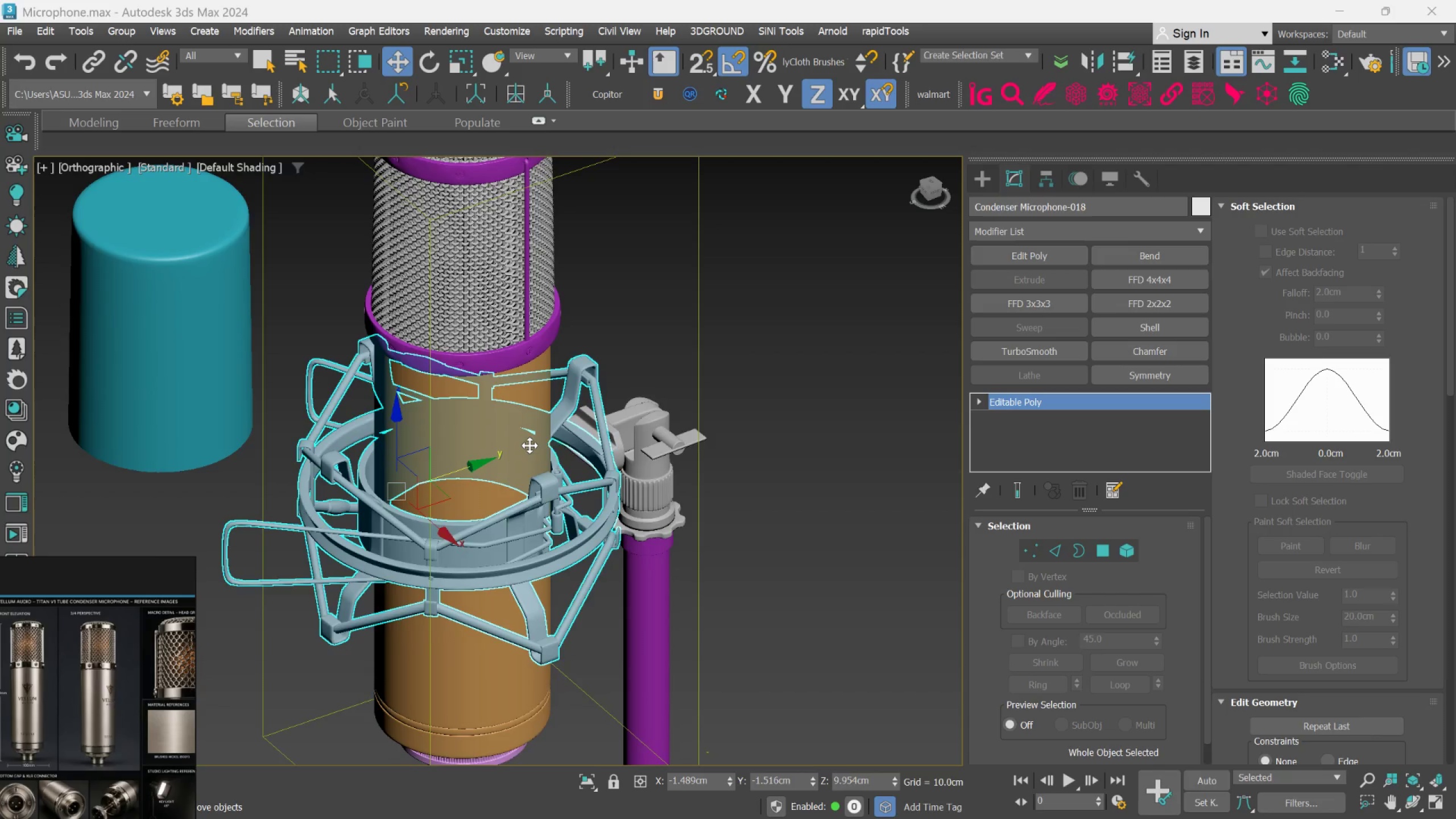 
scroll: coordinate [578, 484], scroll_direction: down, amount: 3.0
 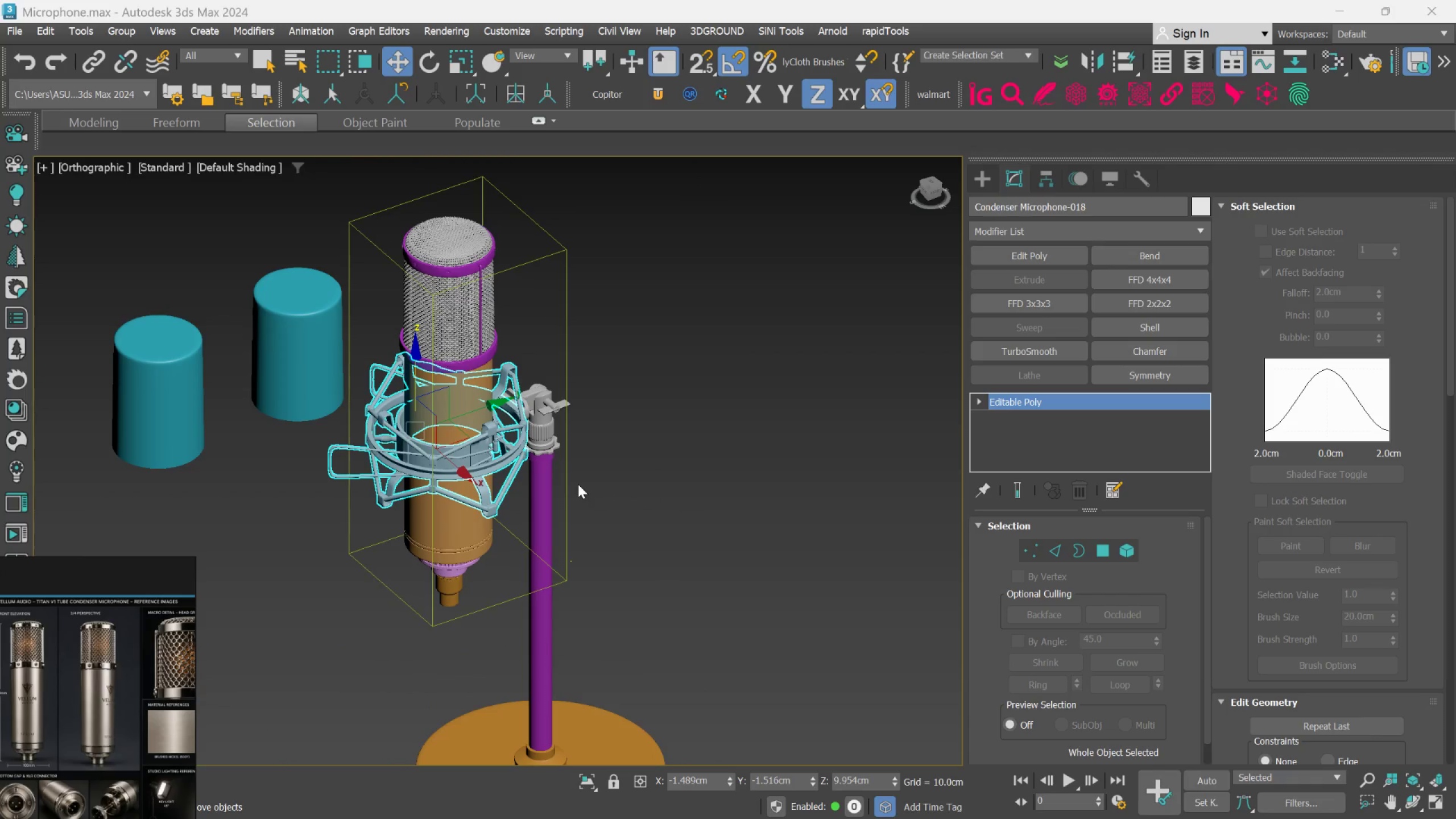 
key(Control+S)
 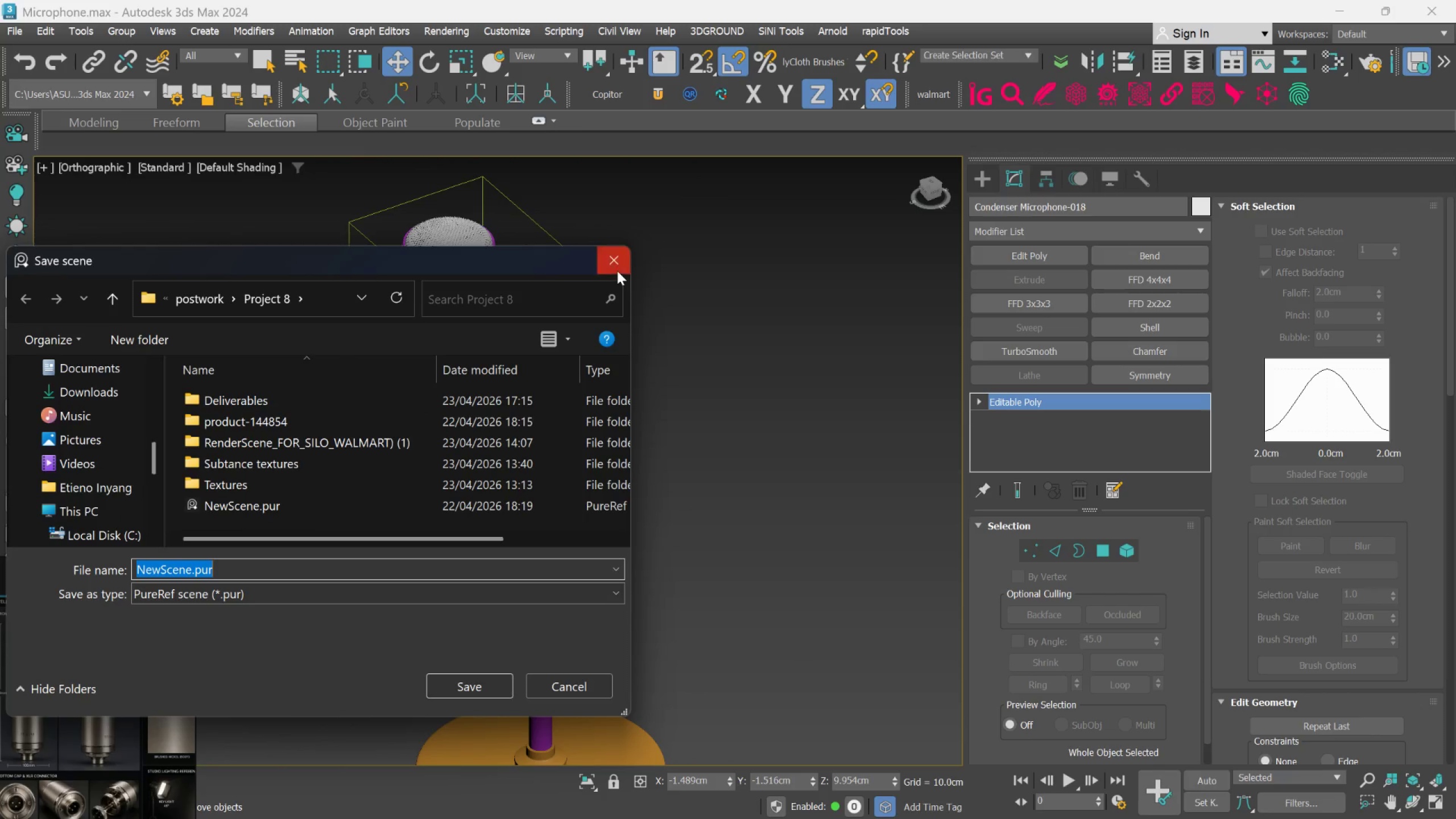 
left_click([617, 269])
 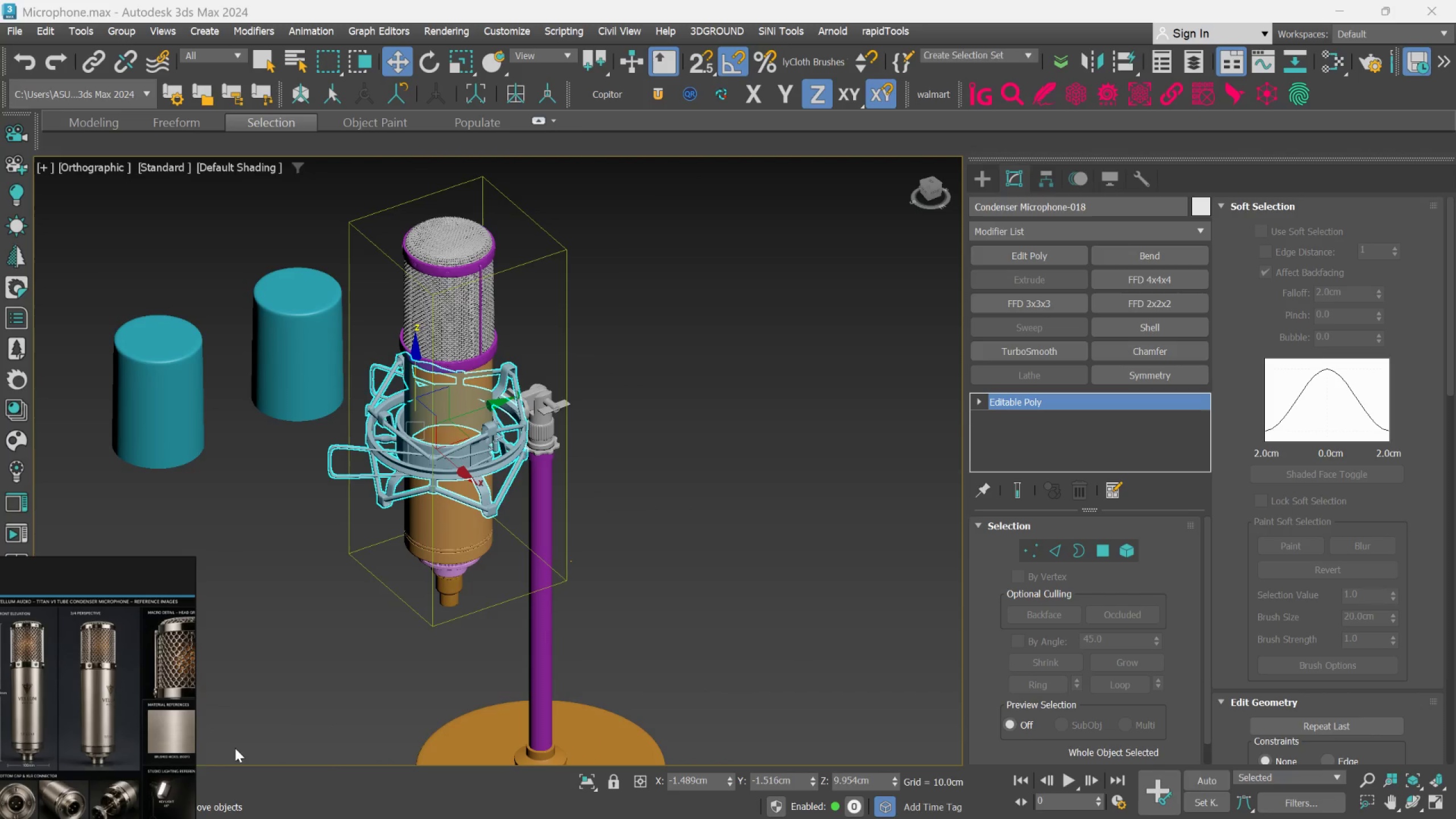 
scroll: coordinate [155, 741], scroll_direction: down, amount: 5.0
 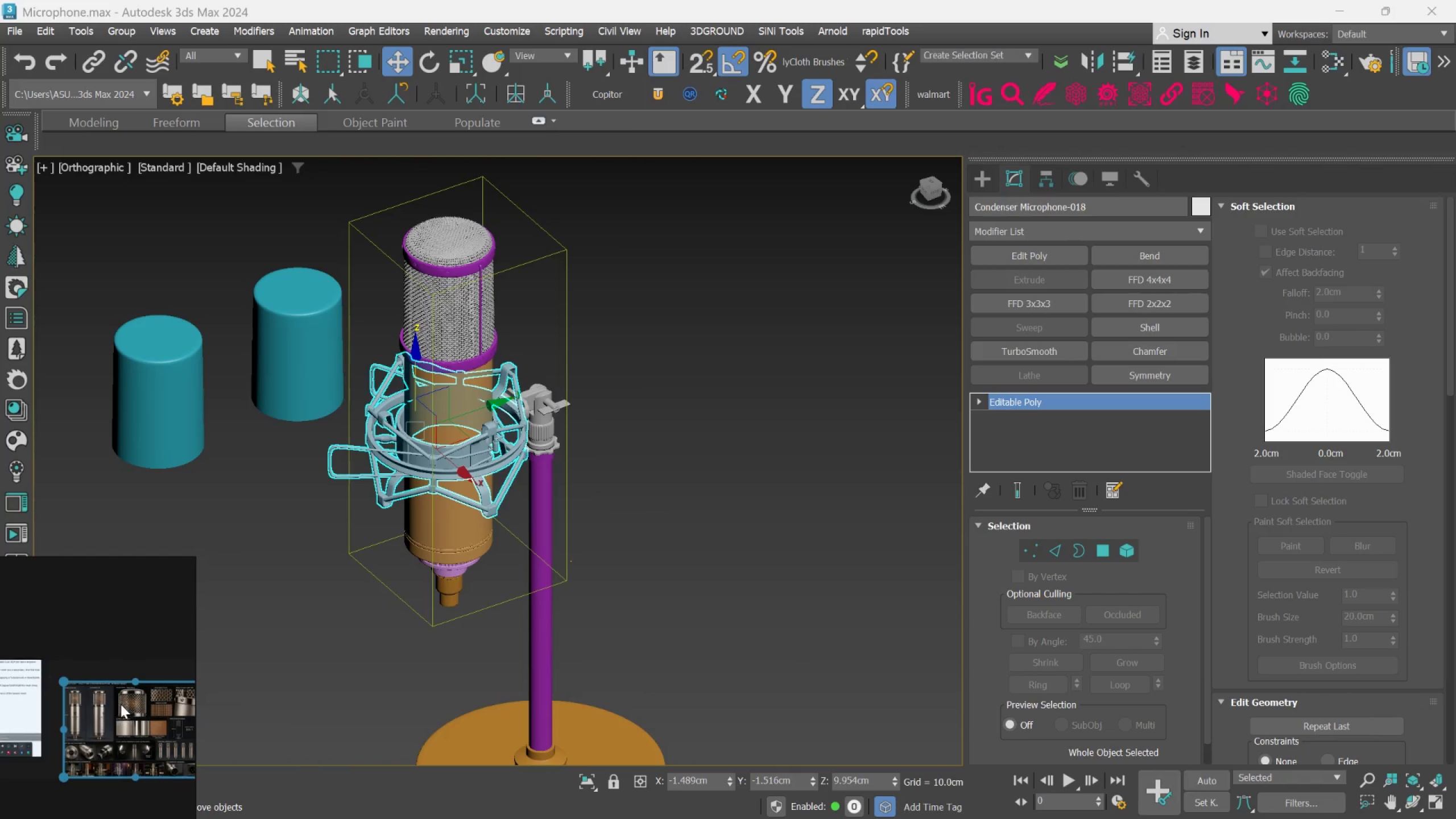 
key(Control+S)
 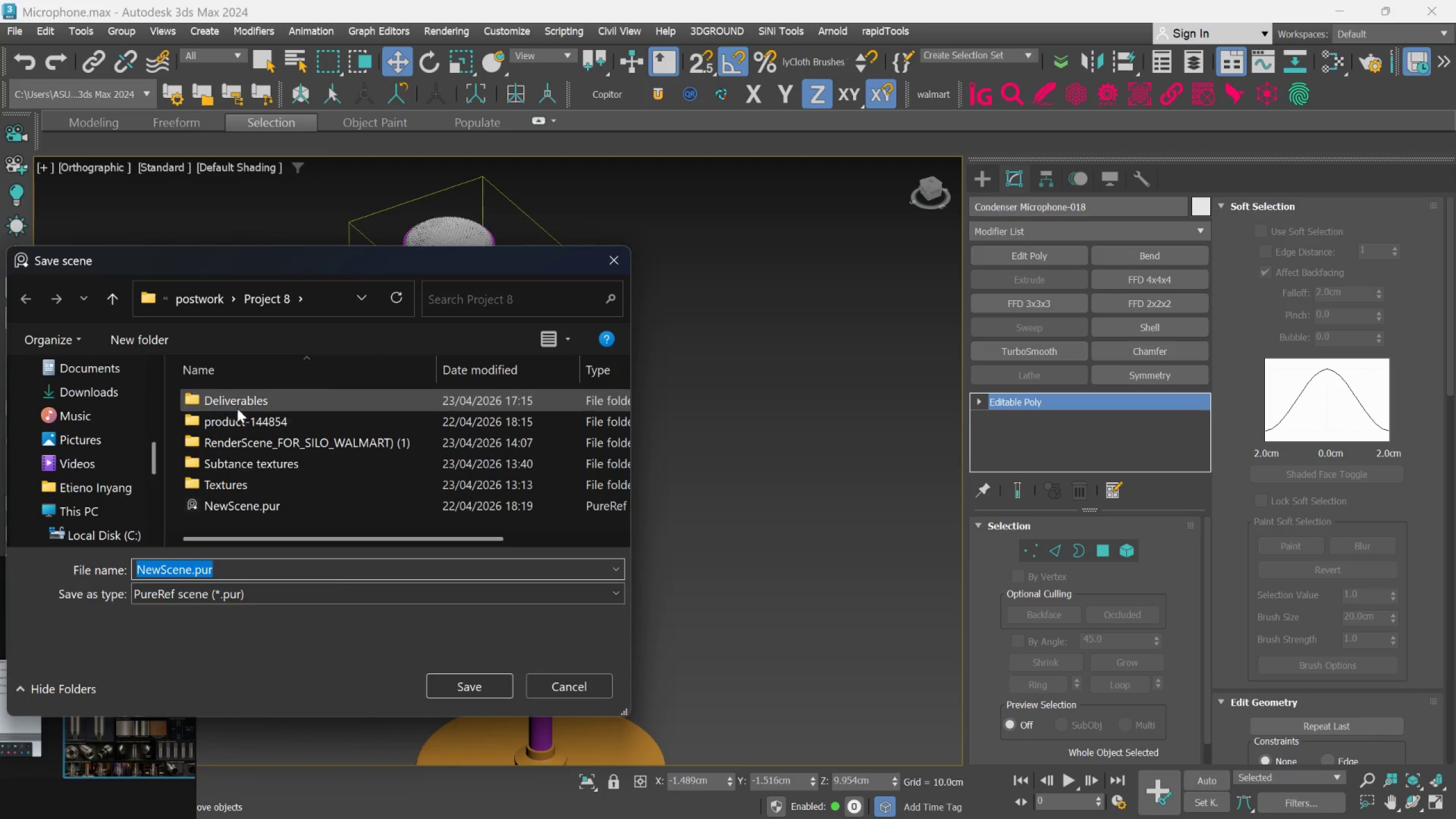 
wait(5.12)
 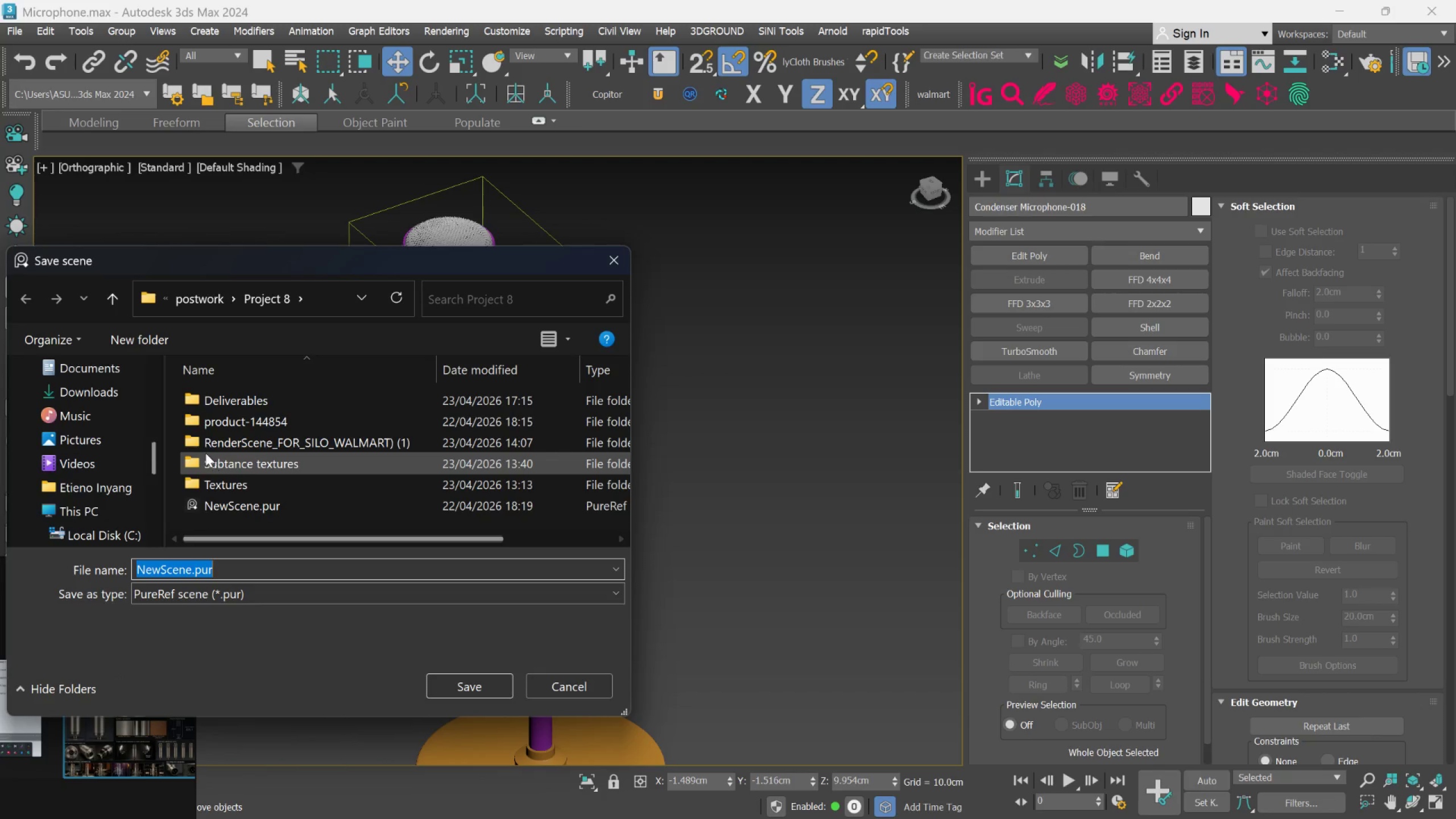 
left_click([214, 300])
 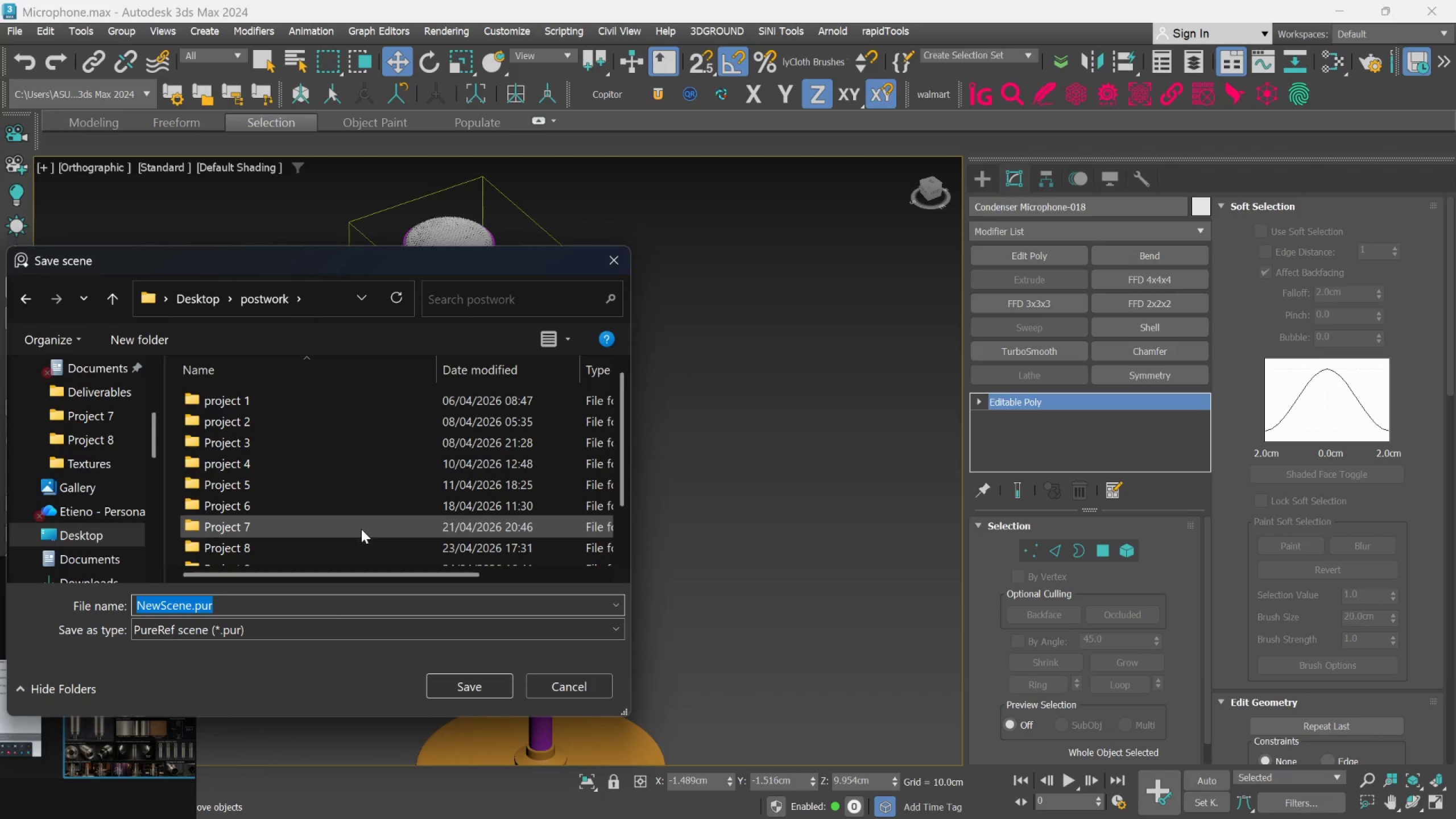 
scroll: coordinate [359, 533], scroll_direction: down, amount: 1.0
 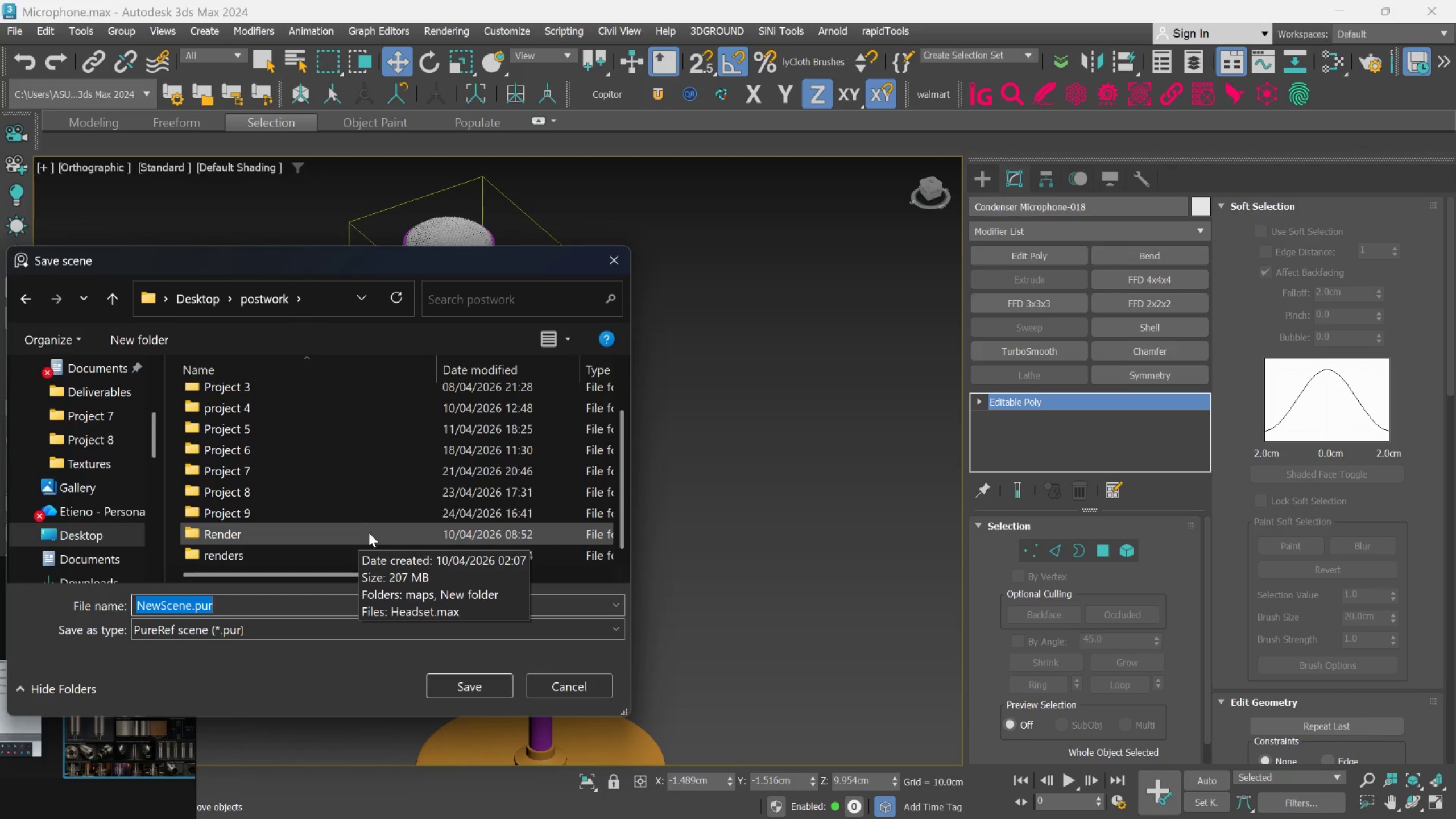 
double_click([370, 510])
 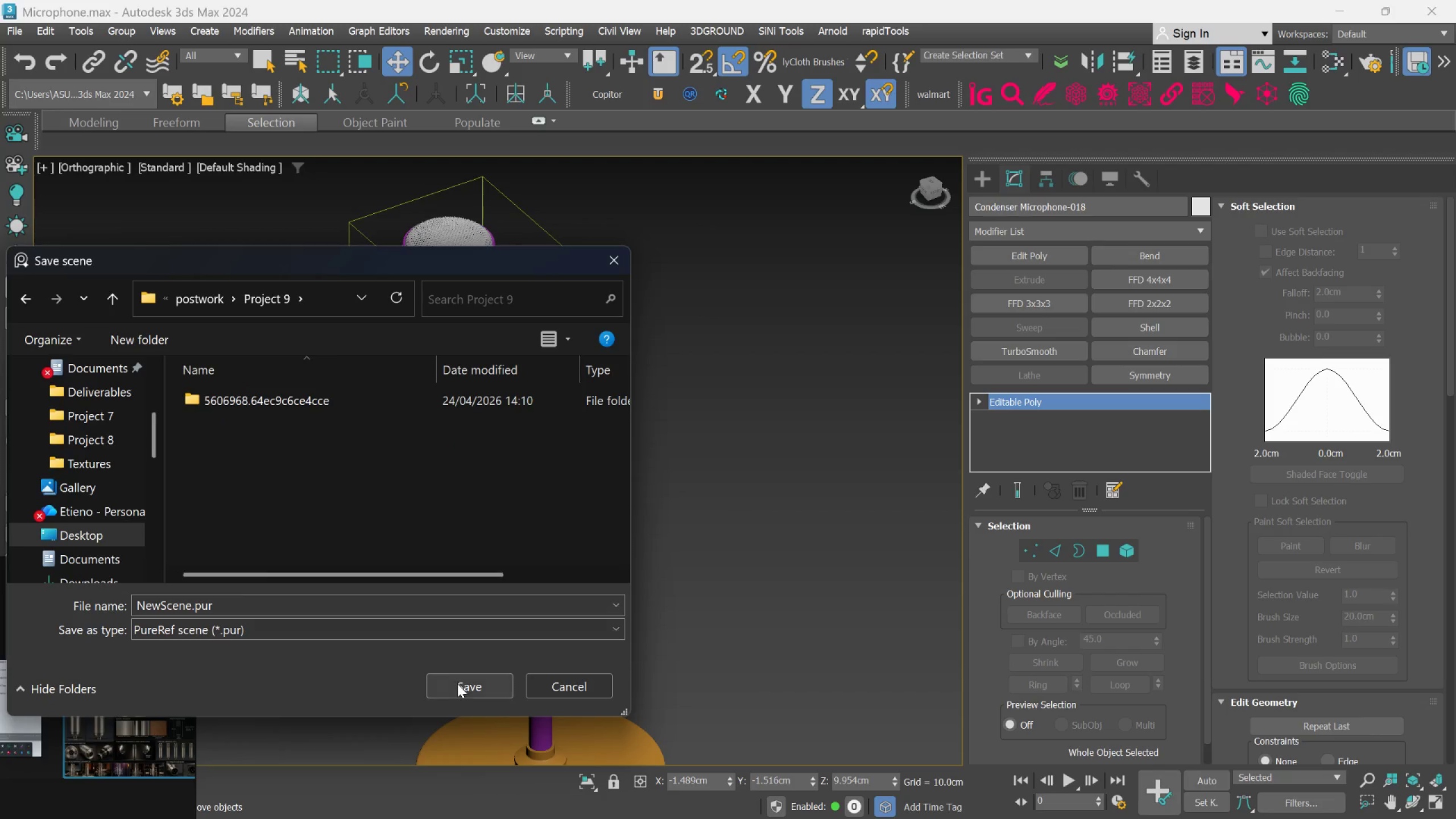 
left_click([457, 684])
 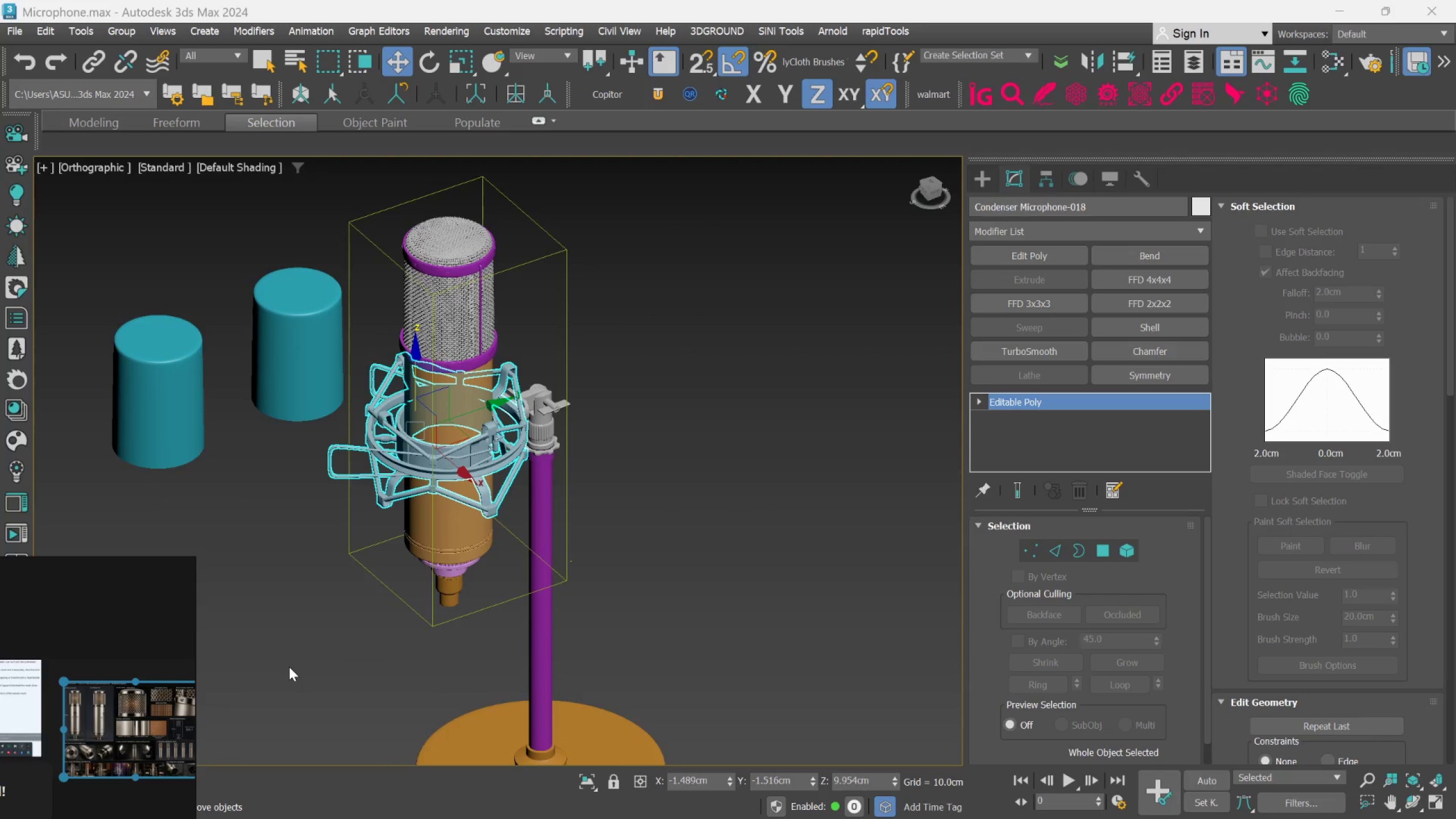 
scroll: coordinate [288, 667], scroll_direction: down, amount: 1.0
 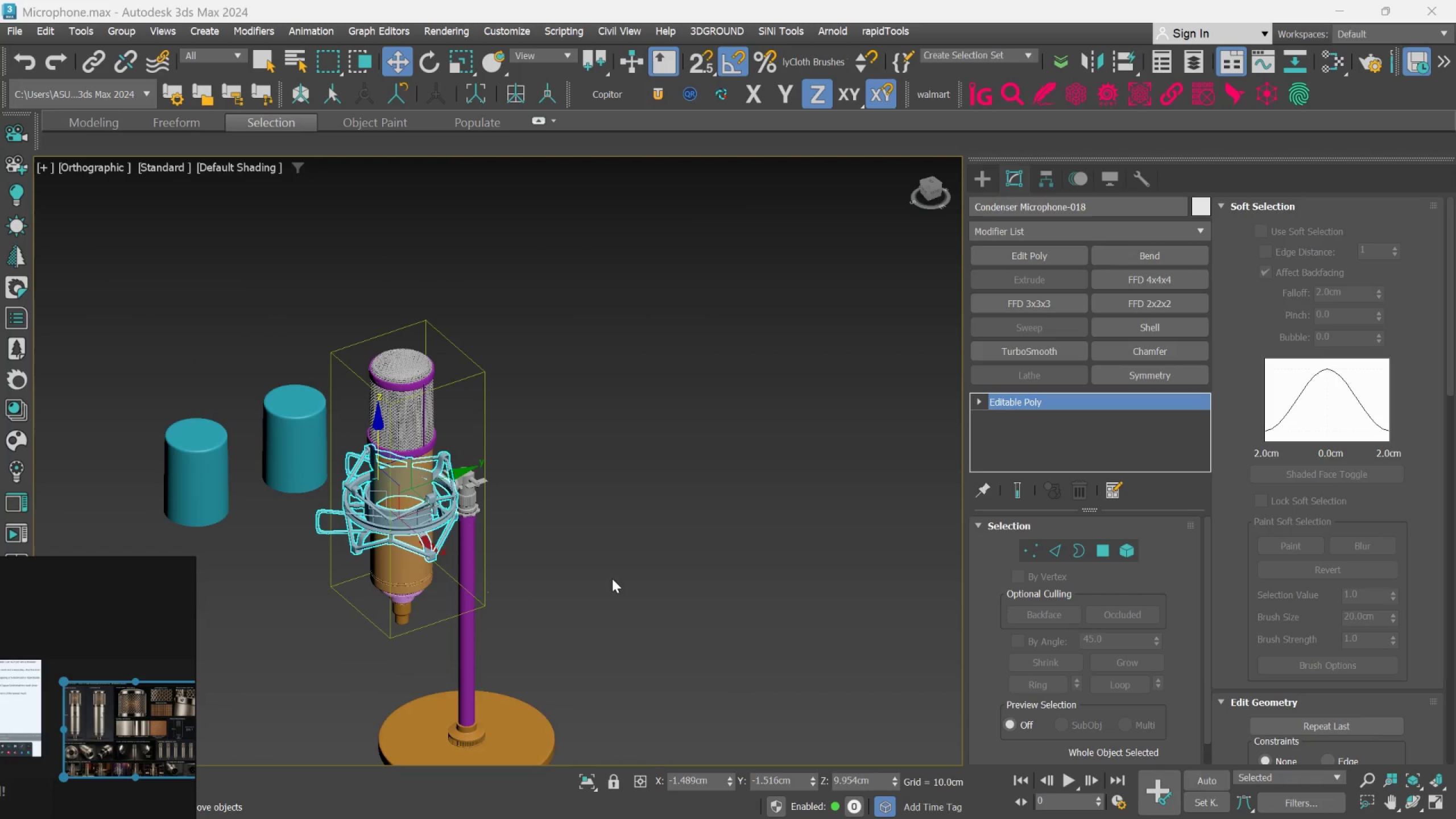 
left_click([612, 578])
 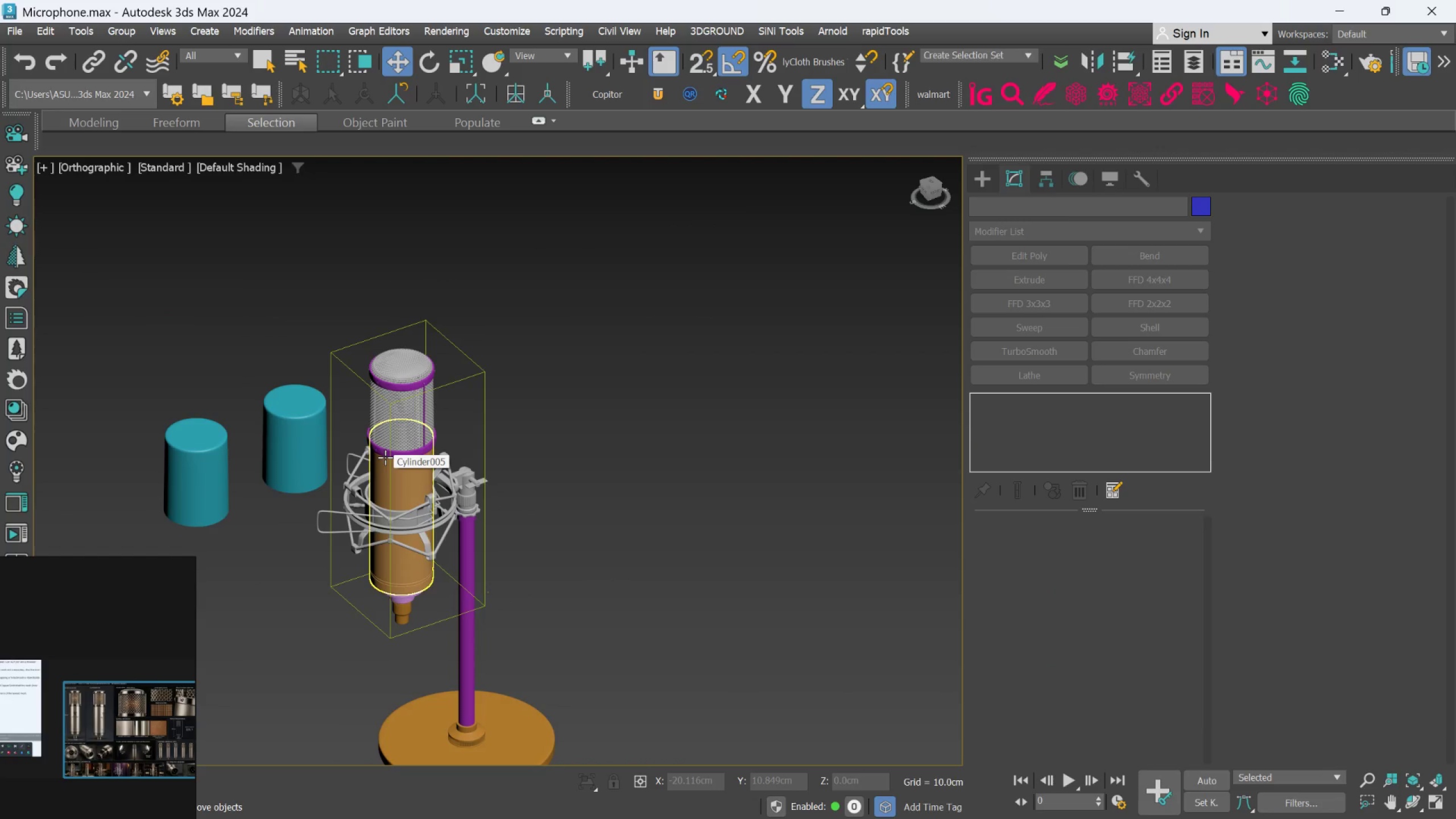 
wait(6.63)
 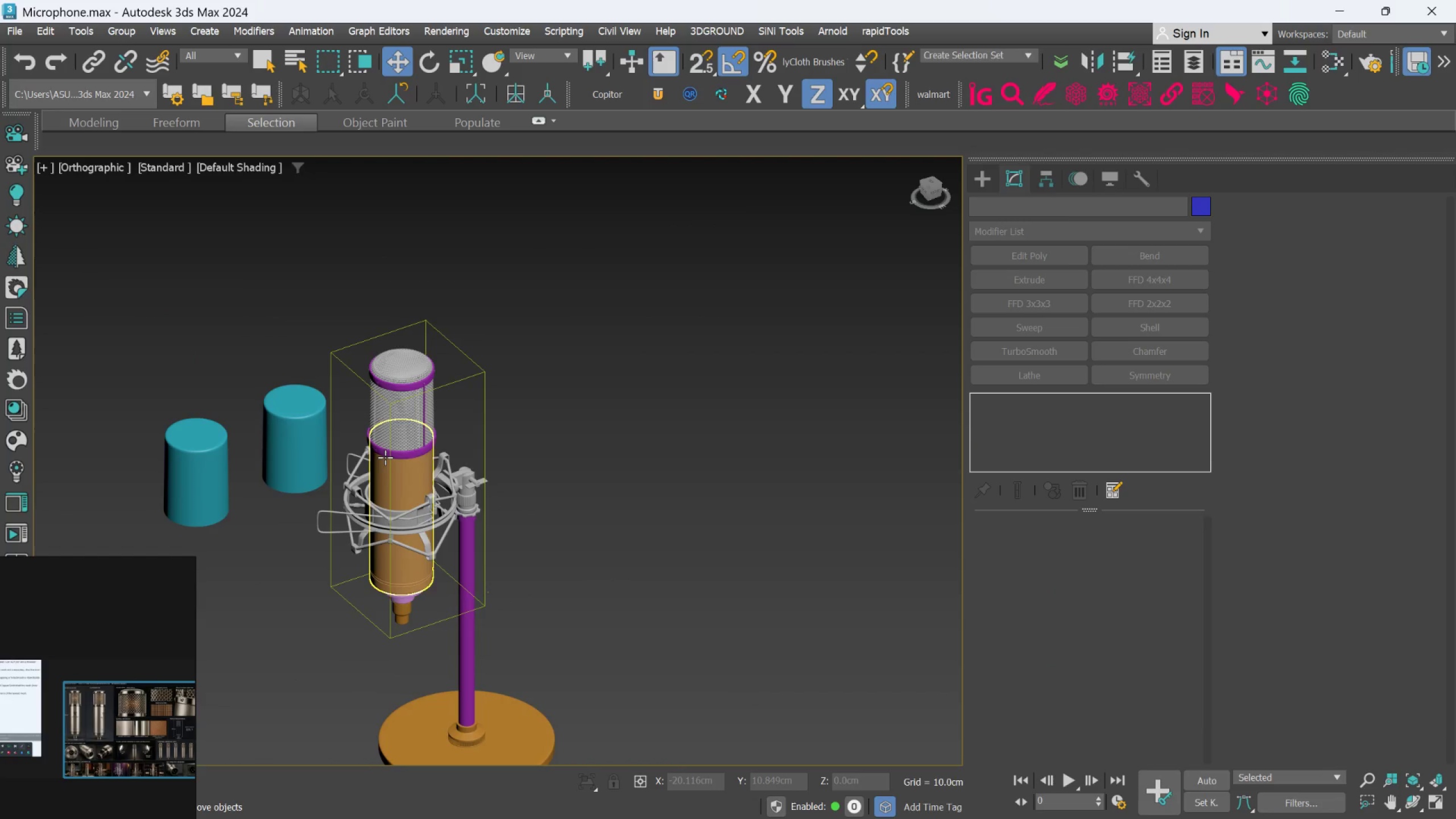 
scroll: coordinate [462, 411], scroll_direction: down, amount: 2.0
 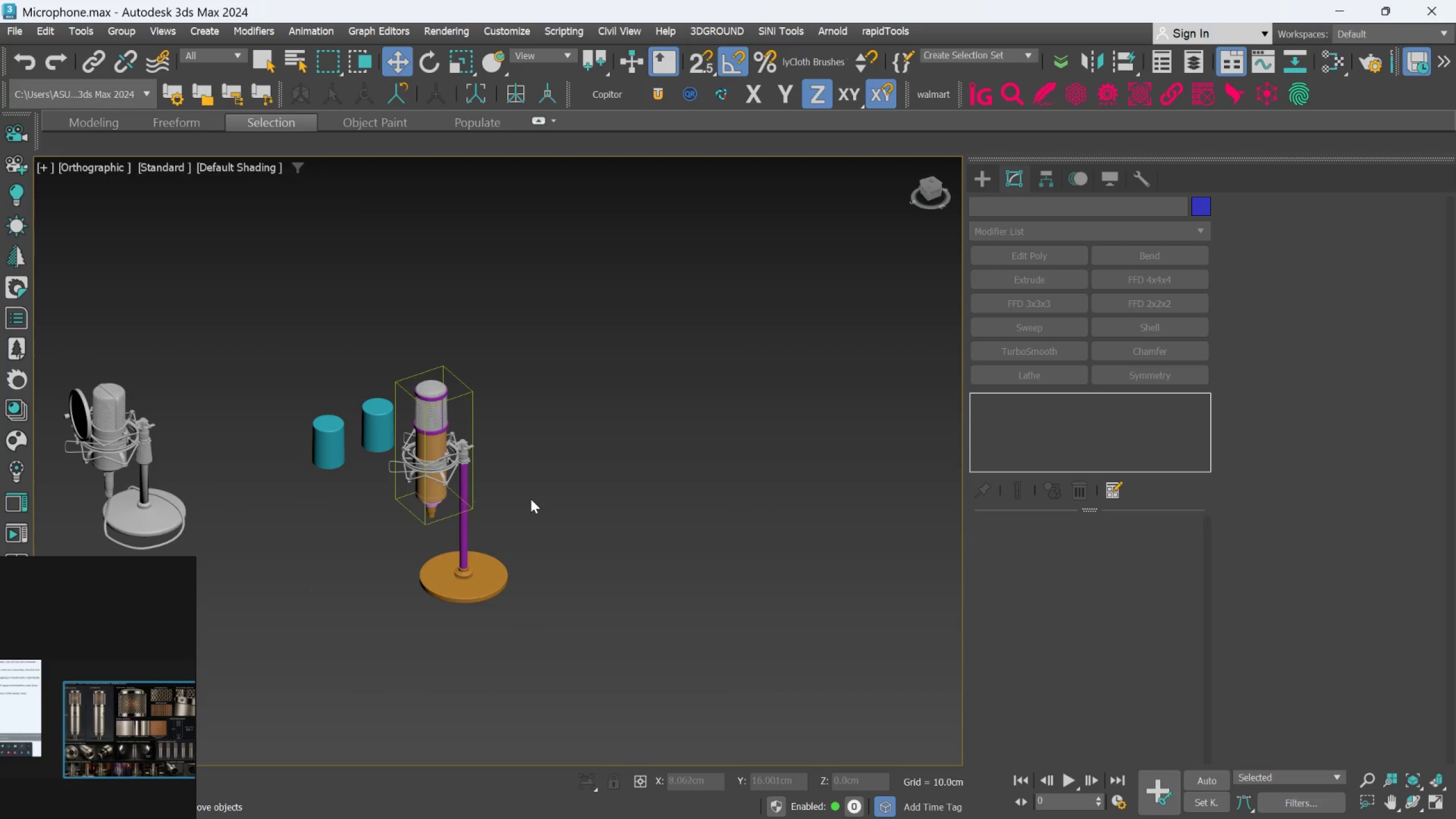 
hold_key(key=AltLeft, duration=0.74)
 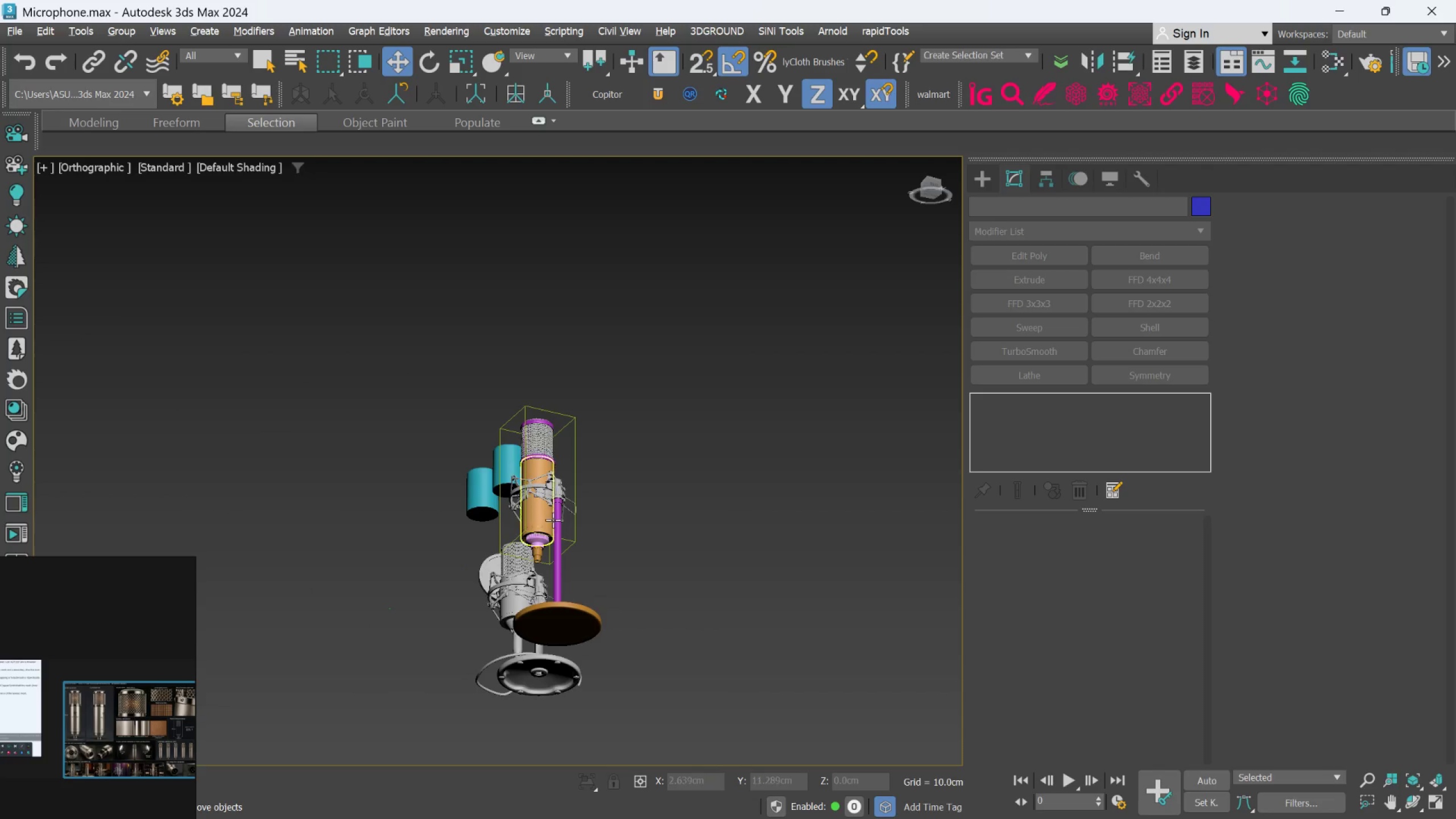 
hold_key(key=AltLeft, duration=0.55)
 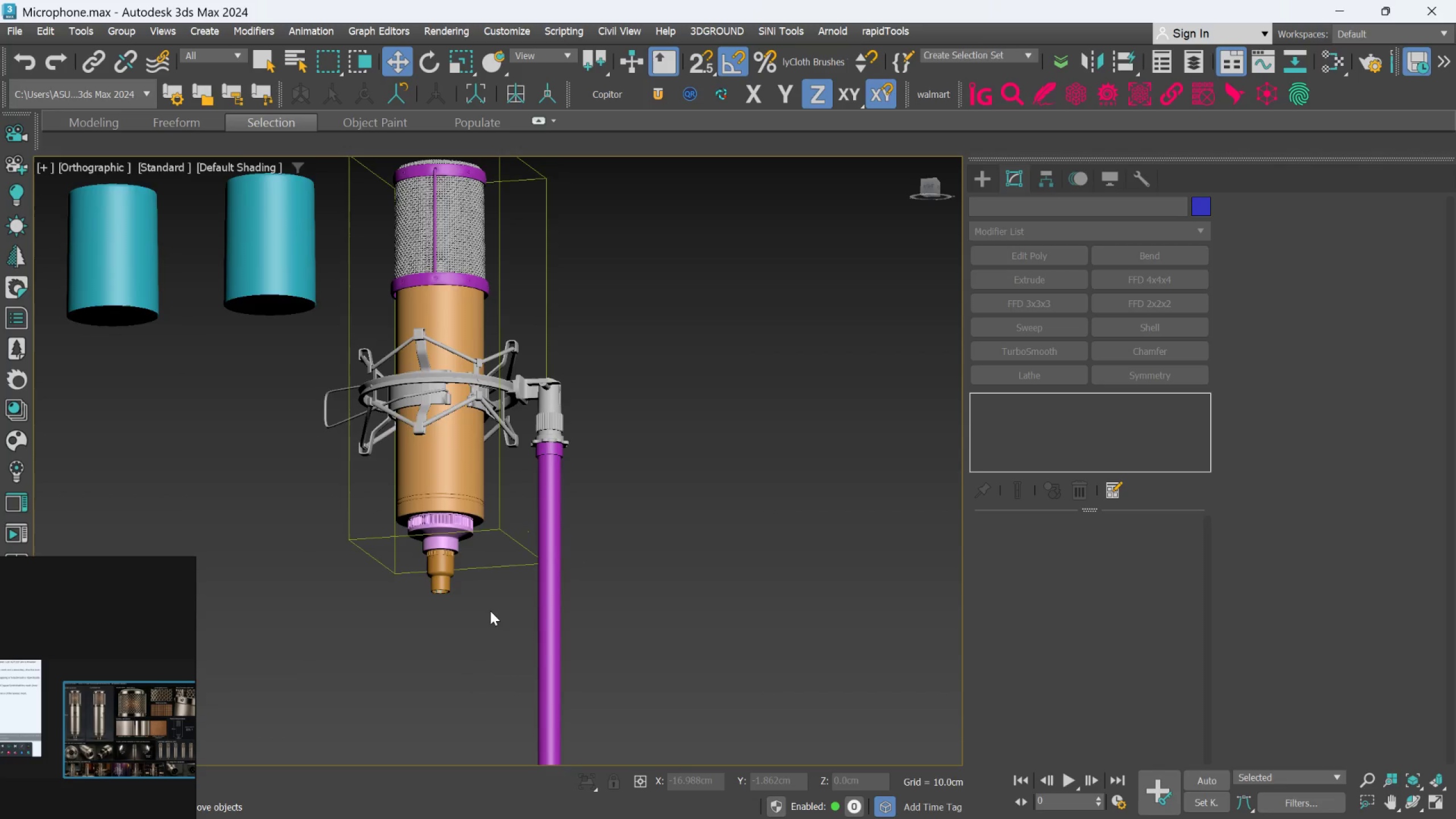 
scroll: coordinate [556, 523], scroll_direction: up, amount: 3.0
 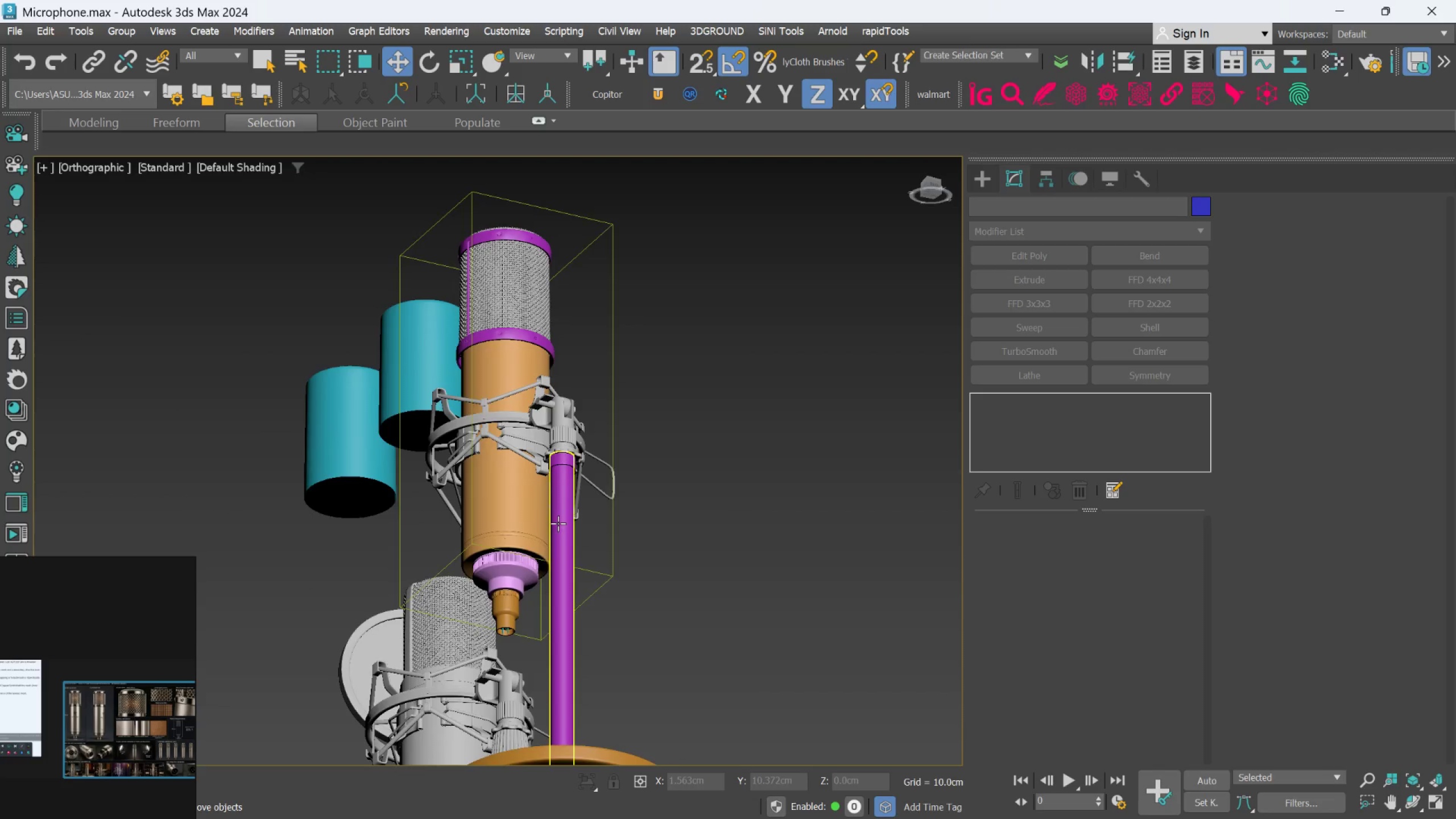 
hold_key(key=AltLeft, duration=0.53)
 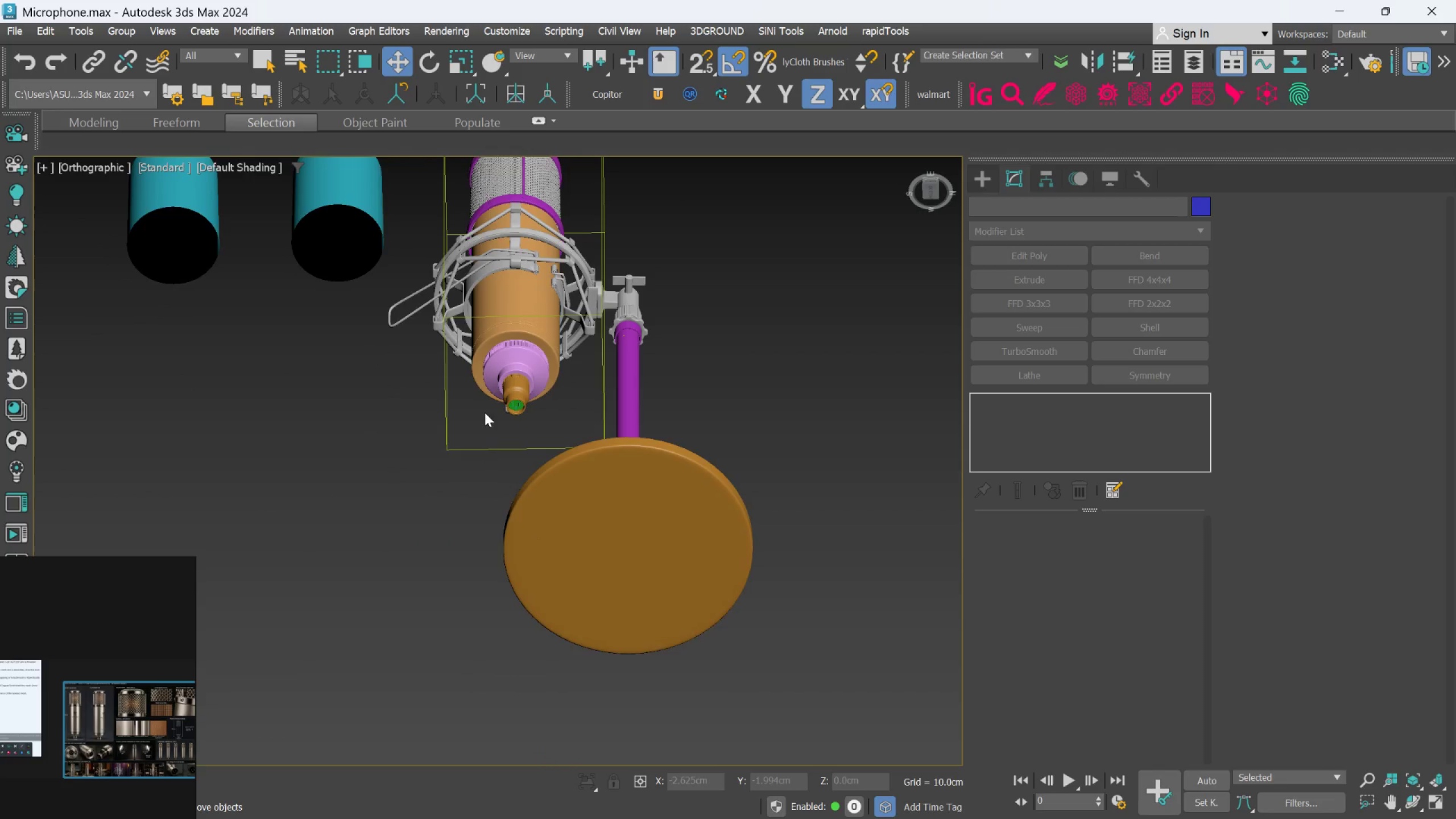 
hold_key(key=AltLeft, duration=0.38)
 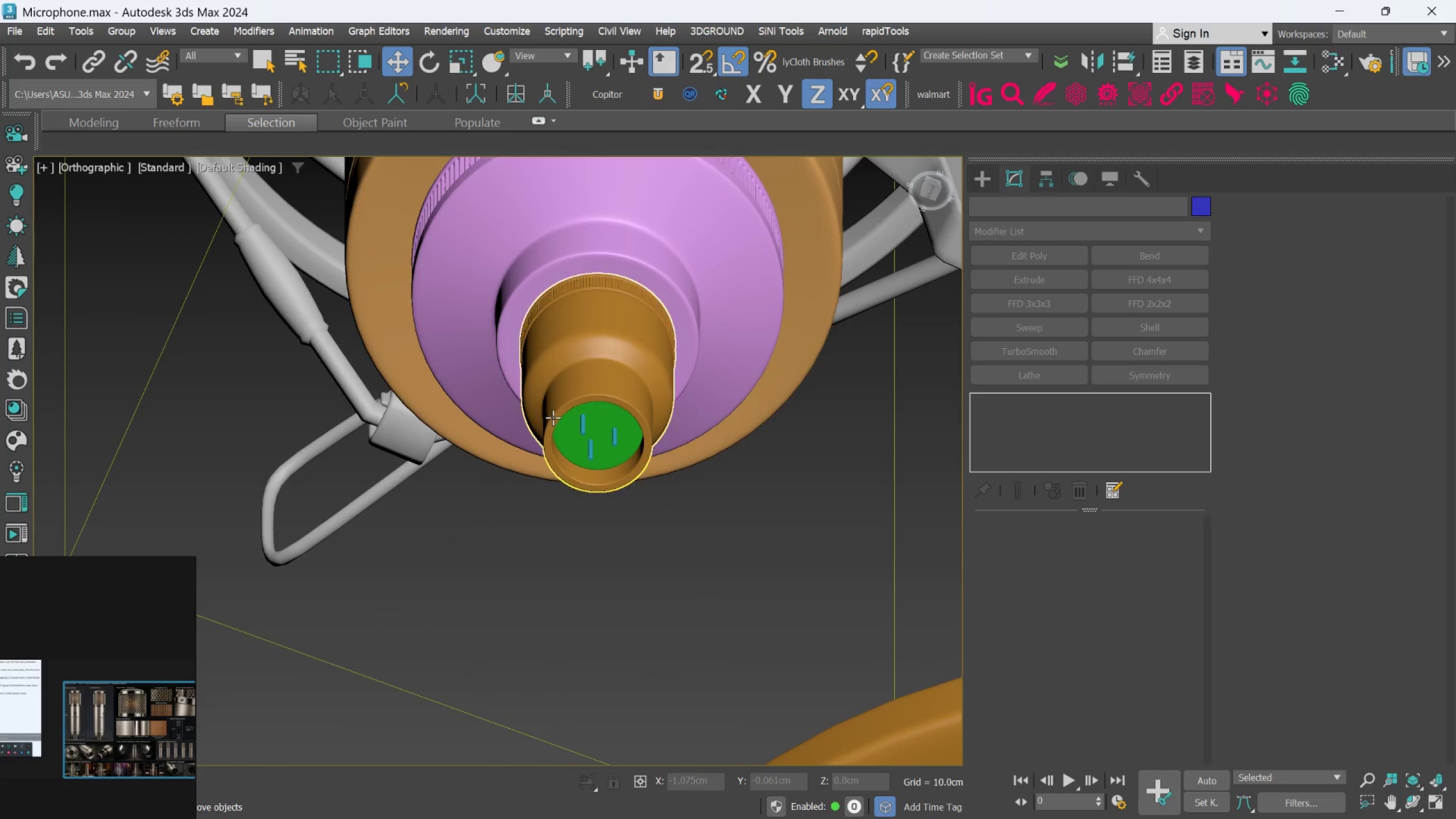 
scroll: coordinate [524, 404], scroll_direction: up, amount: 5.0
 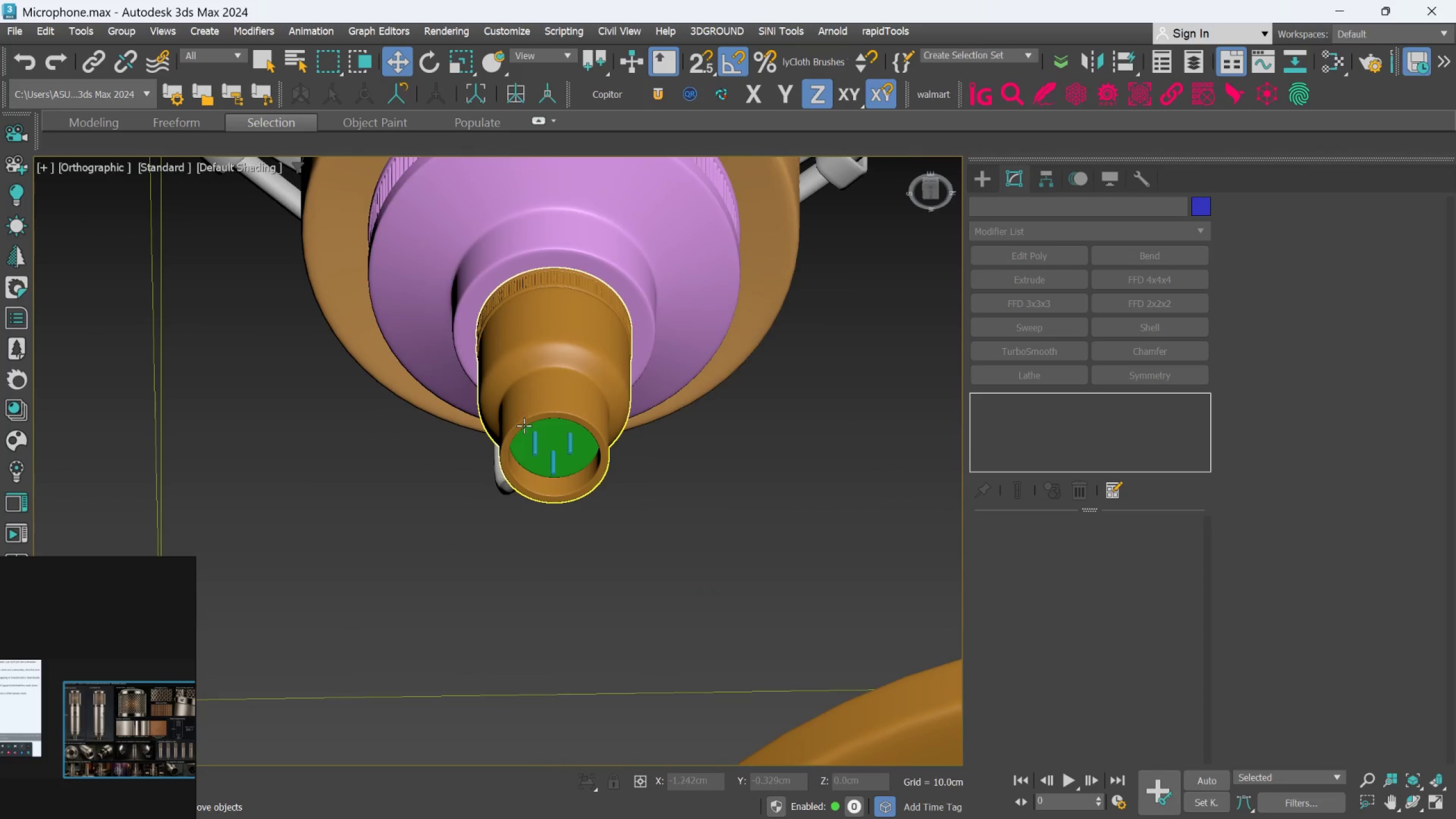 
scroll: coordinate [553, 421], scroll_direction: down, amount: 3.0
 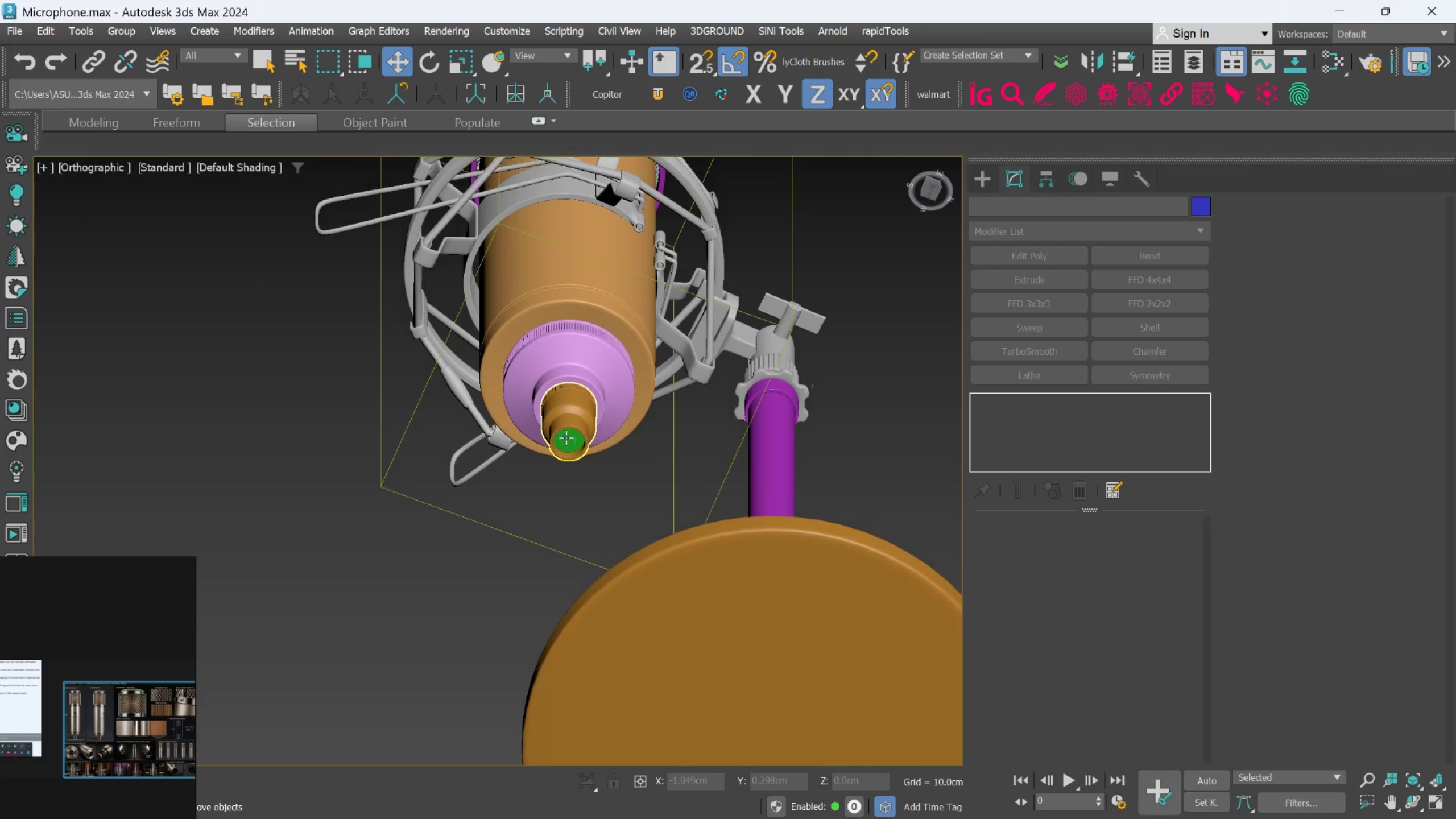 
scroll: coordinate [557, 497], scroll_direction: up, amount: 9.0
 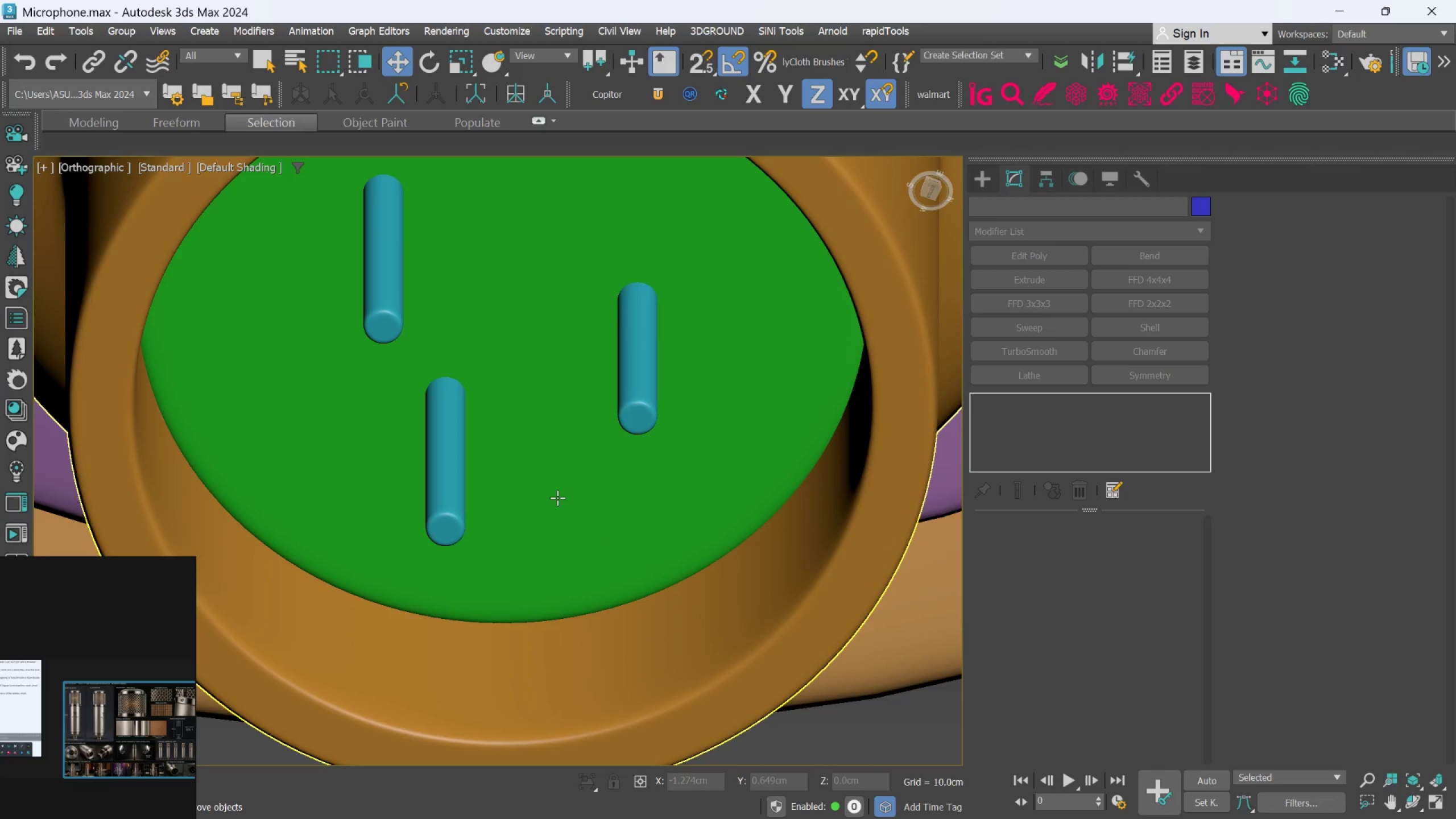 
scroll: coordinate [593, 464], scroll_direction: down, amount: 15.0
 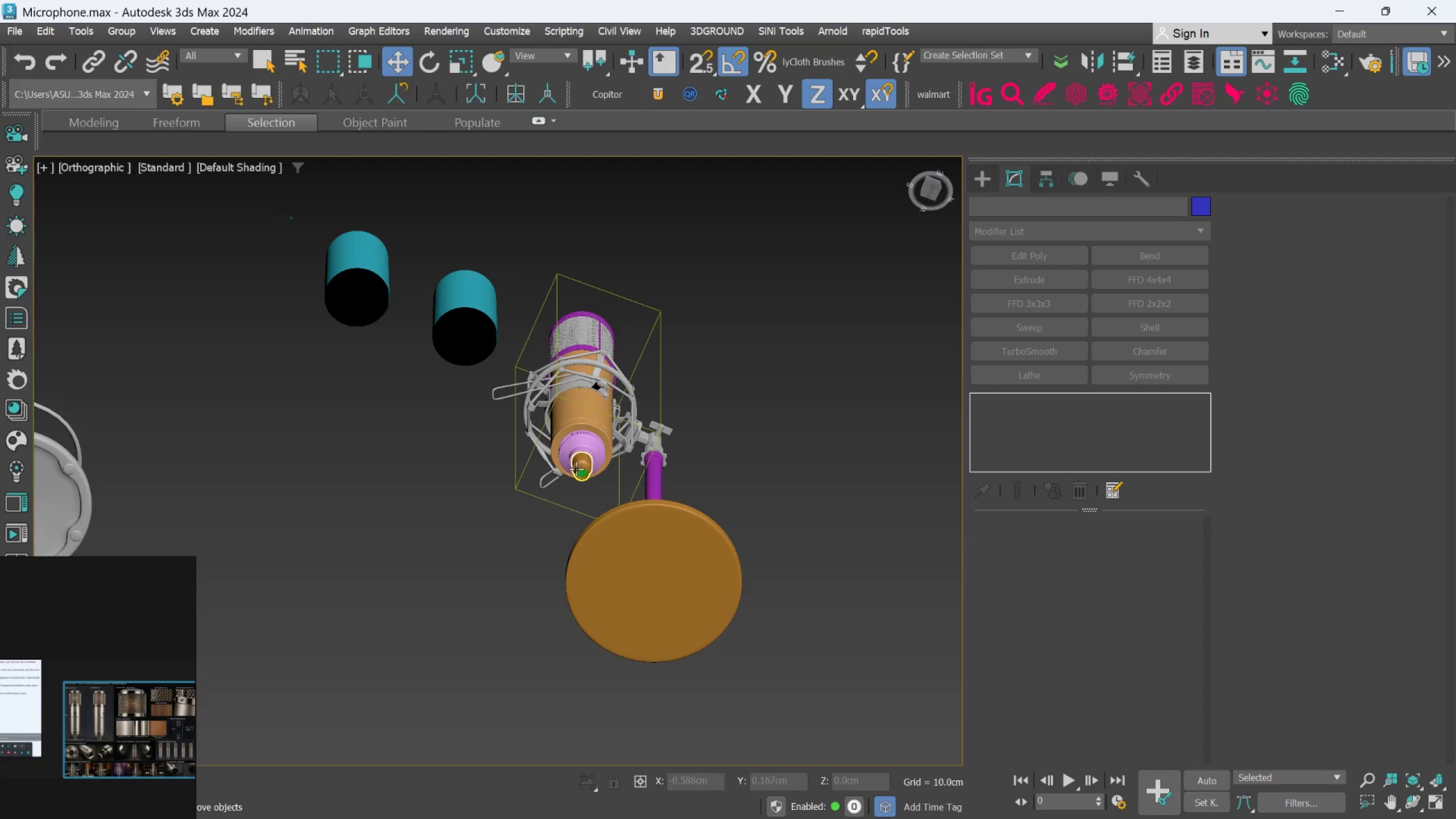 
hold_key(key=AltLeft, duration=0.6)
 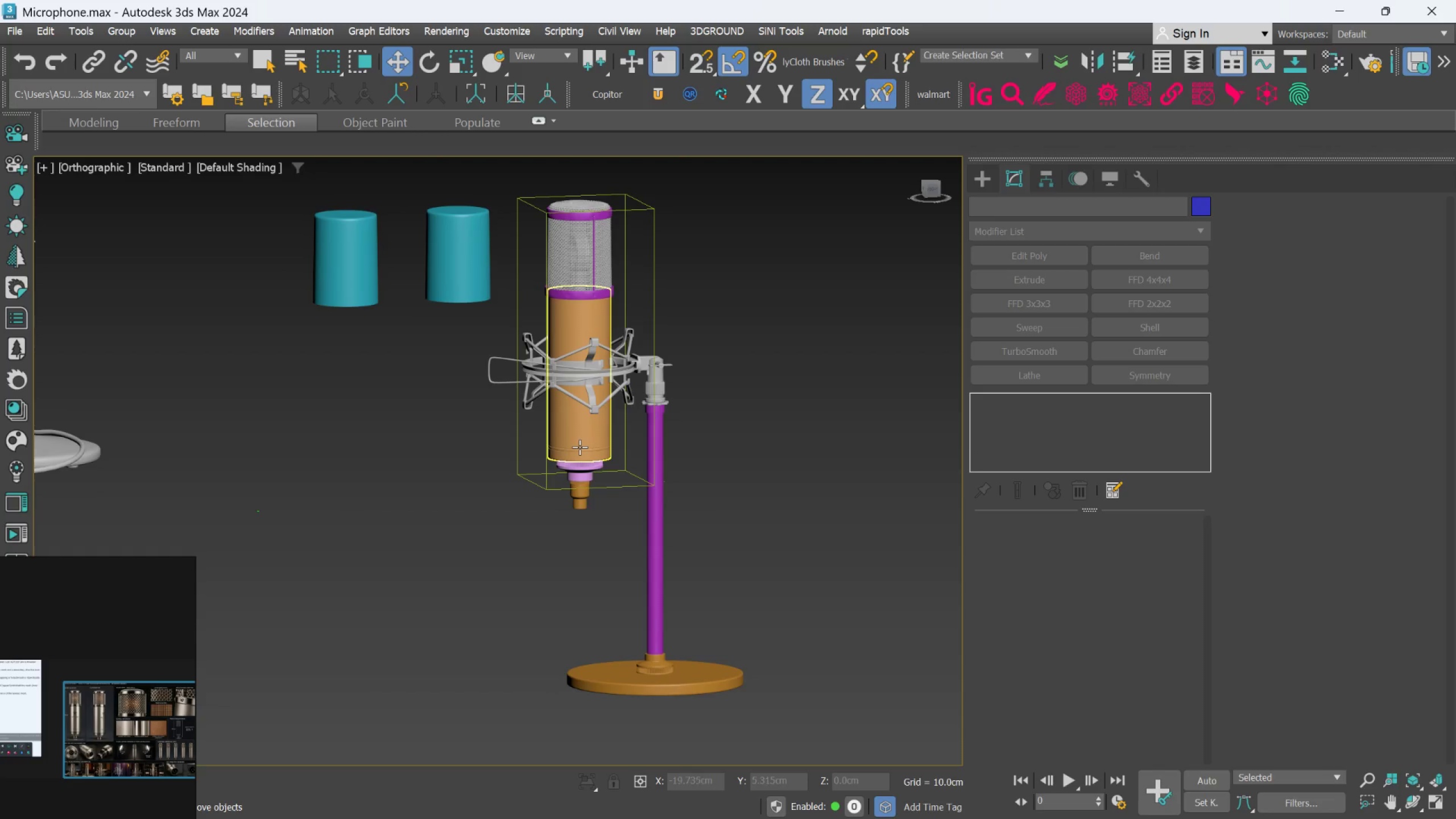 
key(5)
 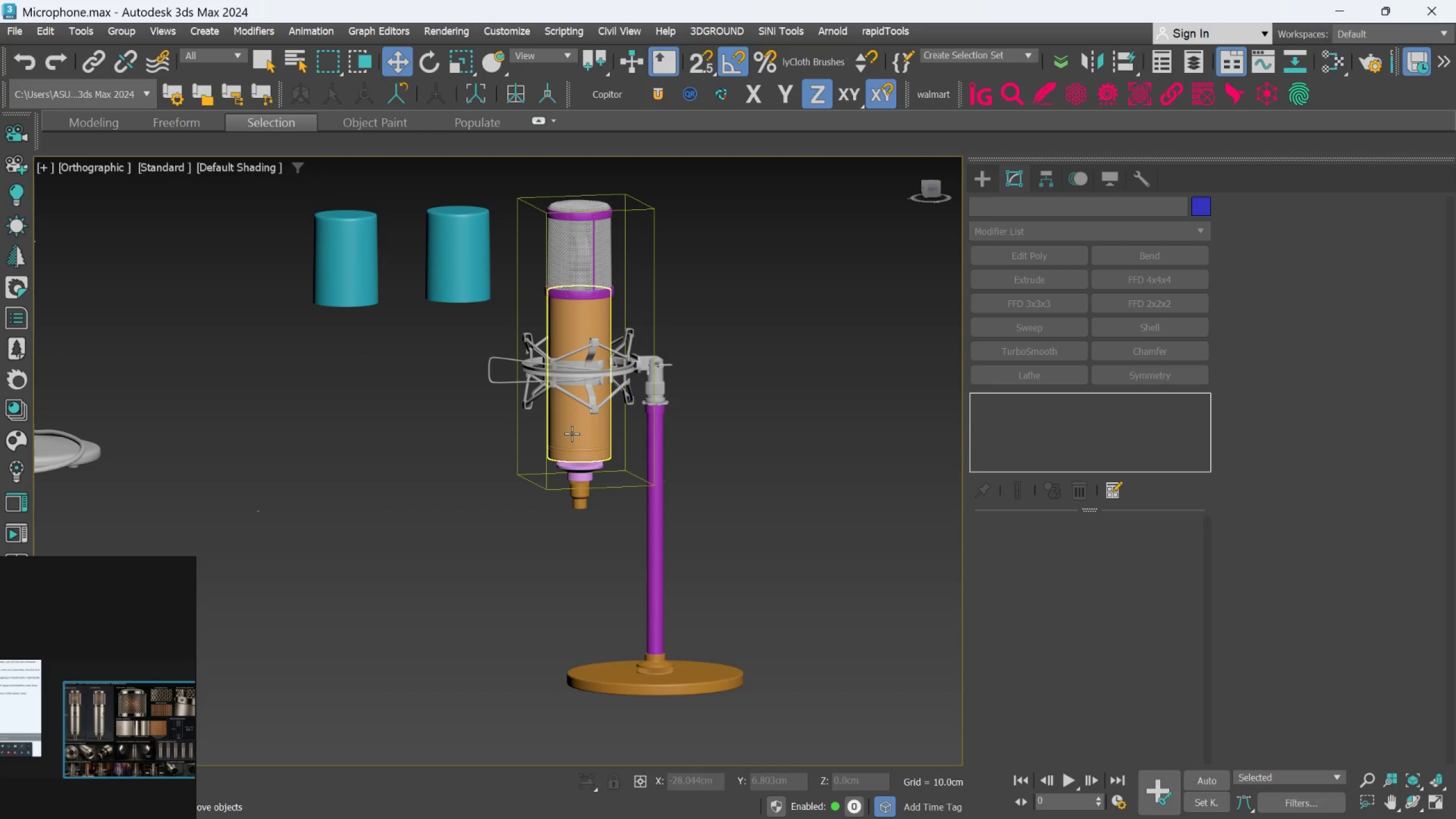 
key(F4)
 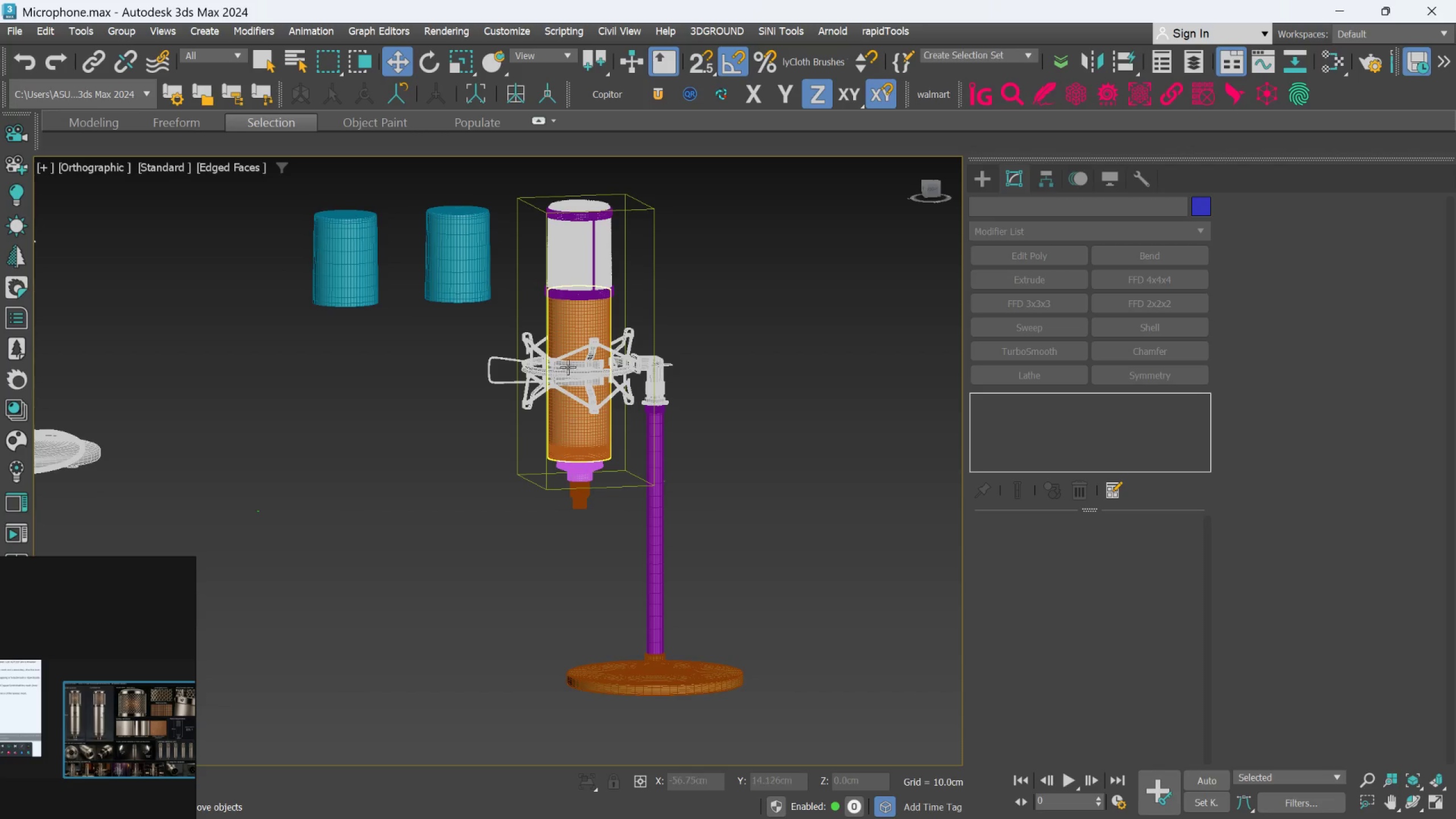 
scroll: coordinate [580, 250], scroll_direction: up, amount: 9.0
 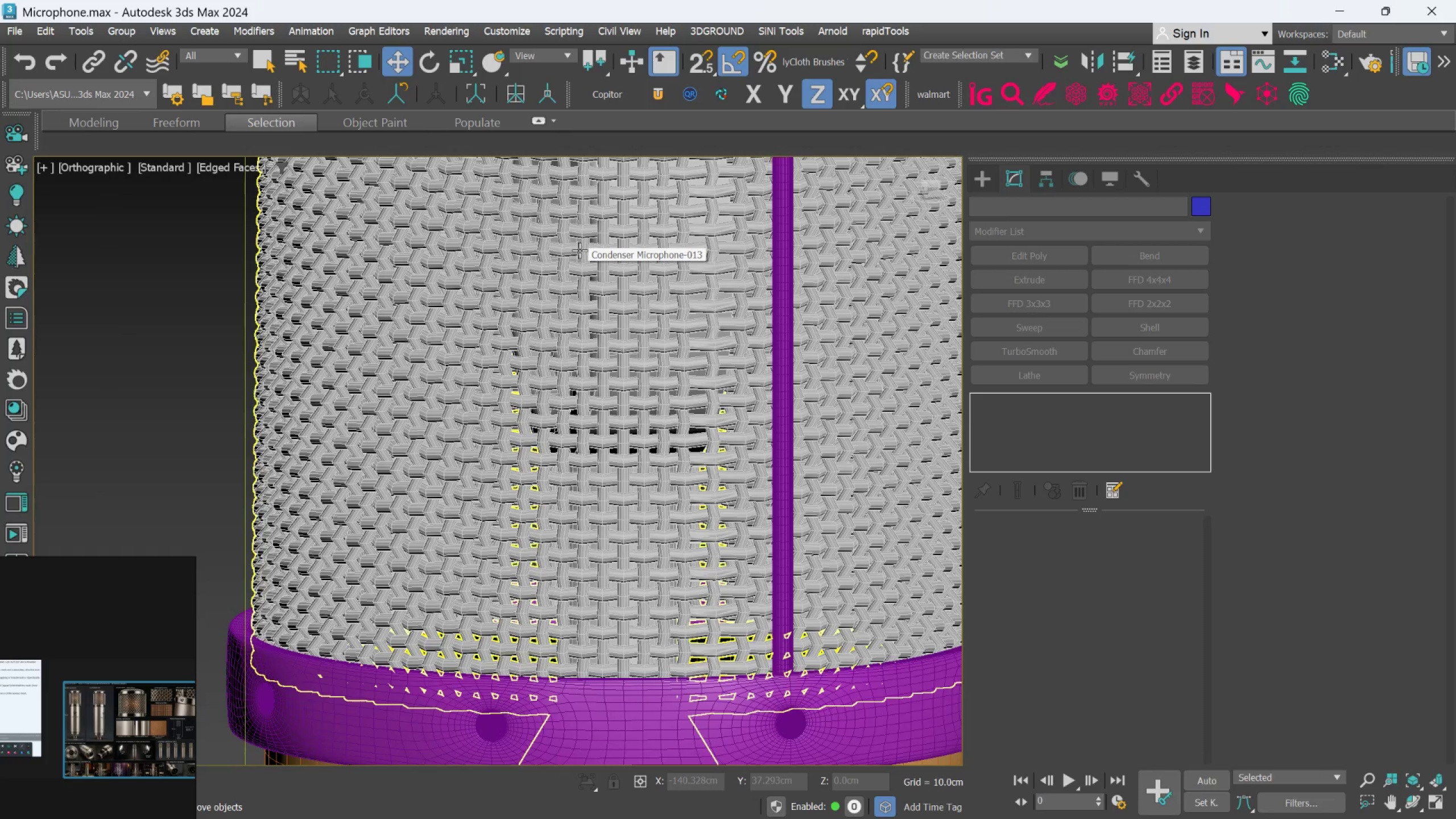 
key(F4)
 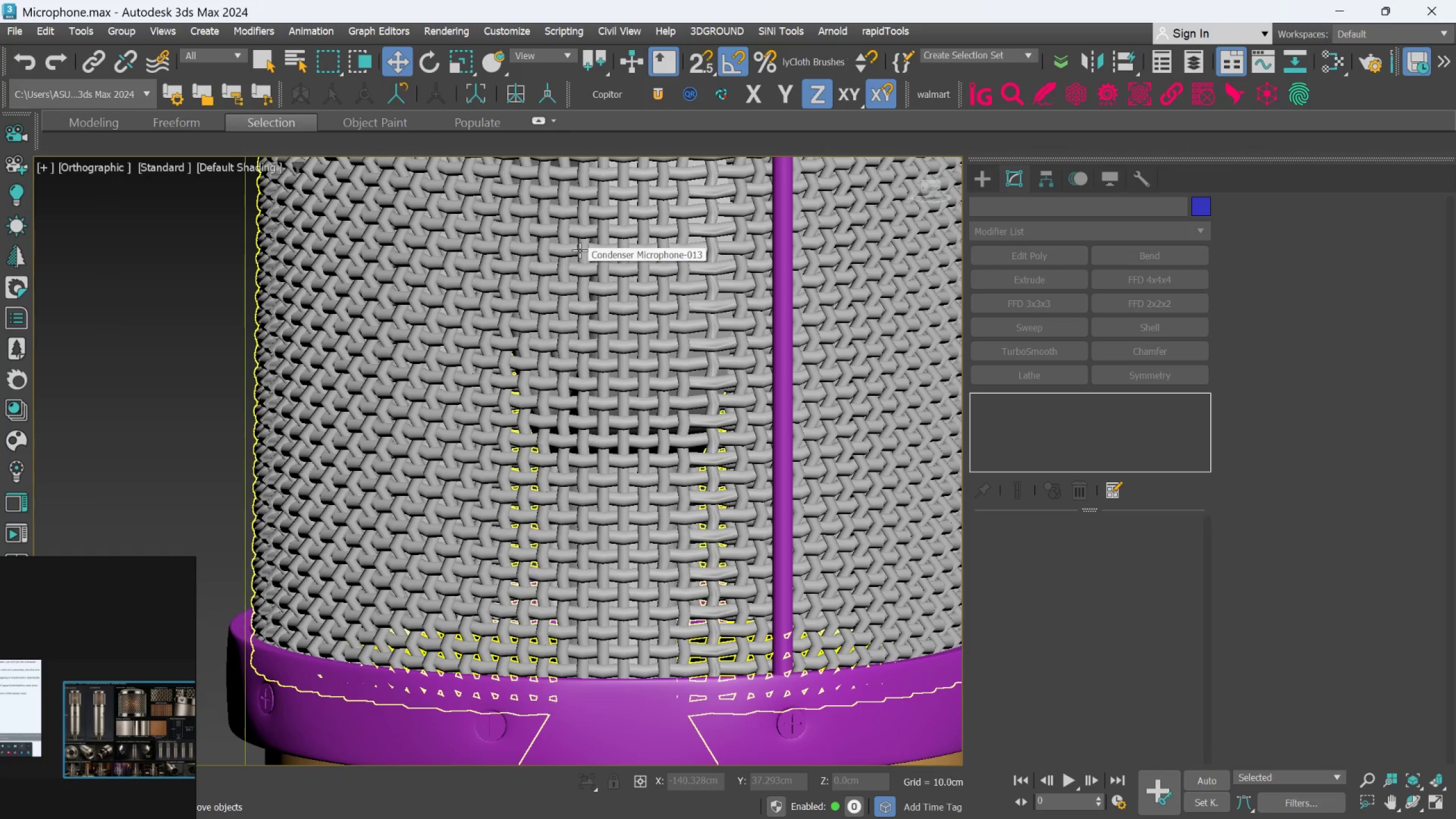 
scroll: coordinate [574, 264], scroll_direction: down, amount: 7.0
 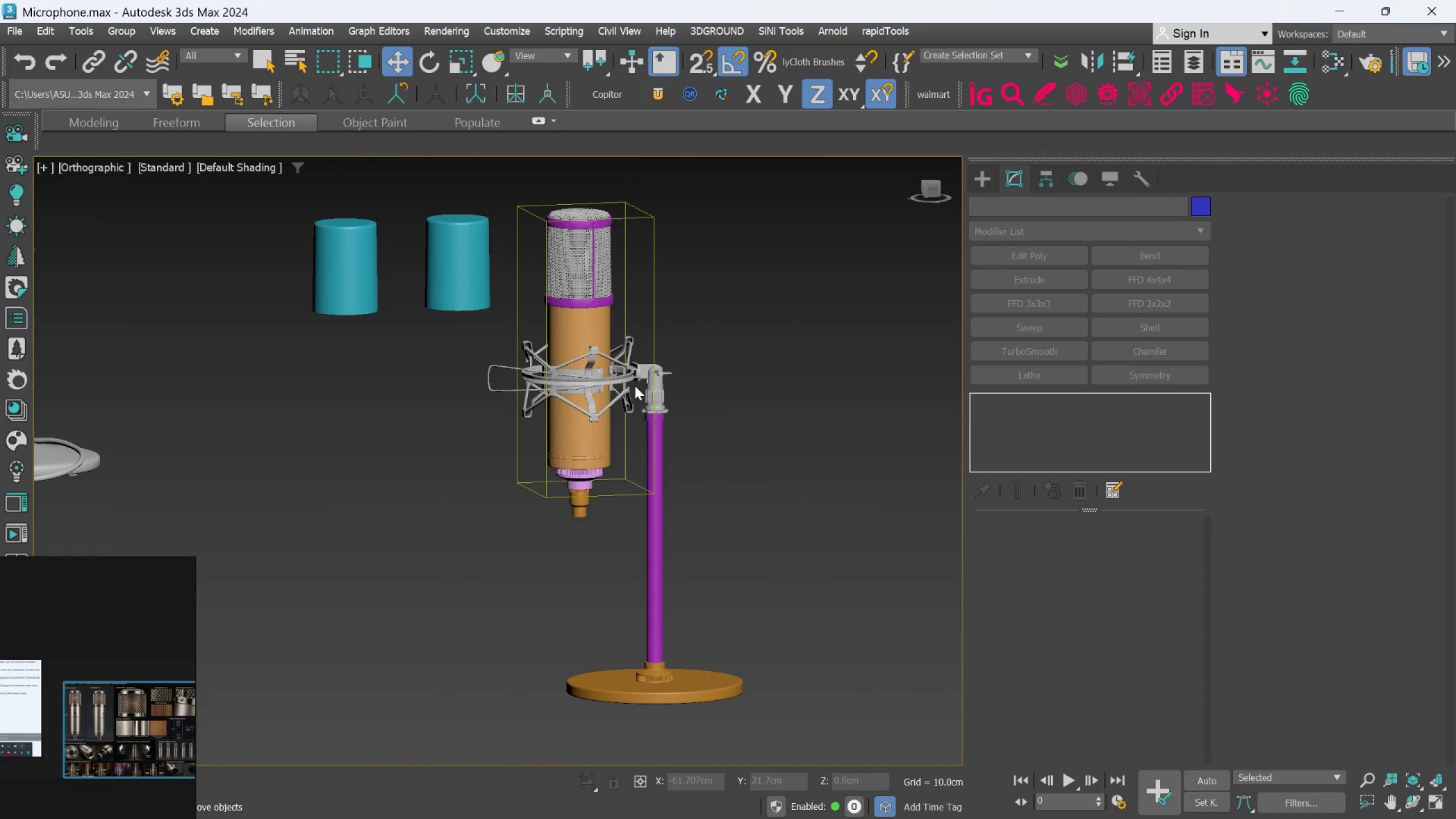 
key(Control+S)
 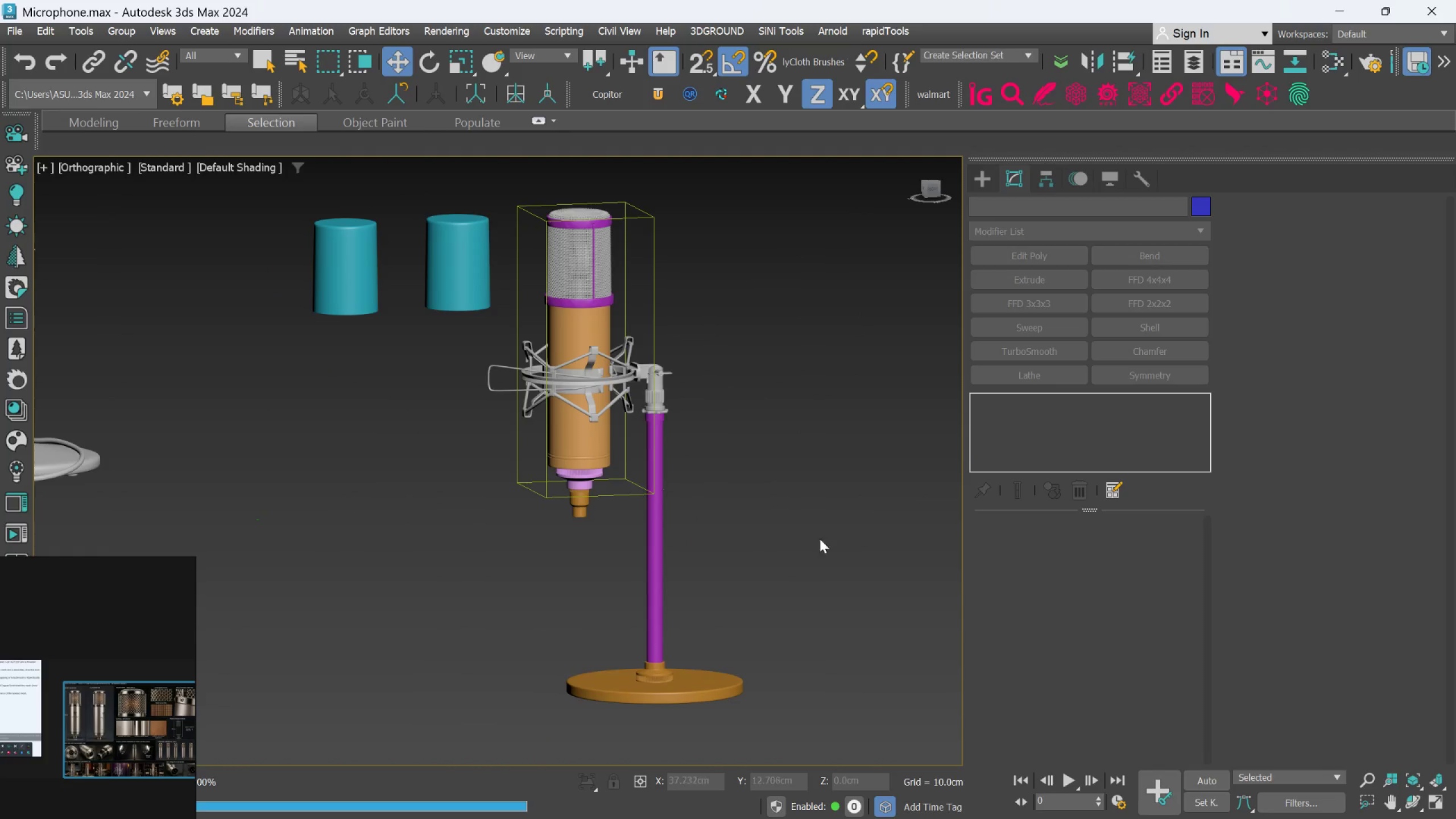 
scroll: coordinate [573, 321], scroll_direction: up, amount: 8.0
 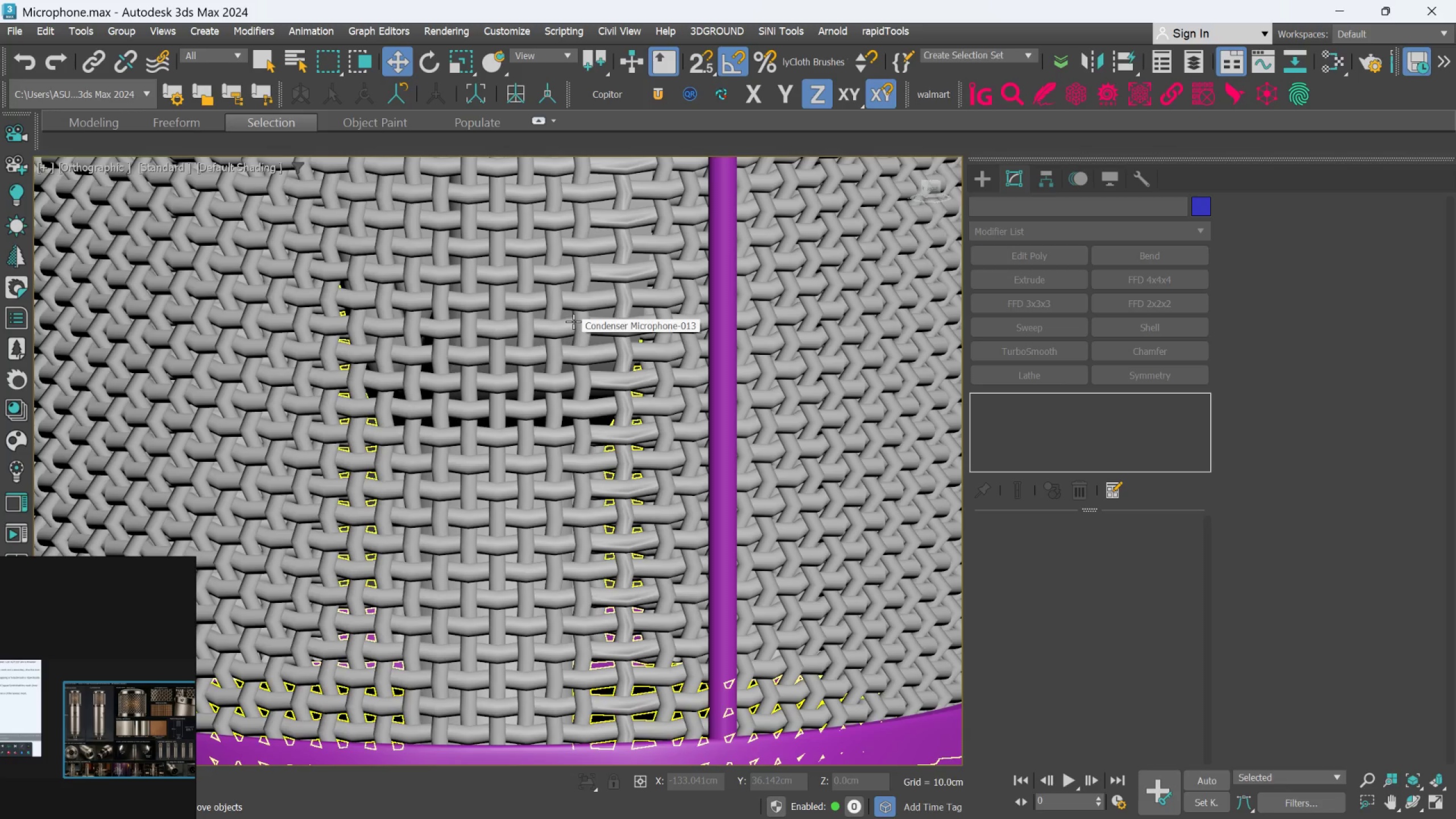 
scroll: coordinate [756, 543], scroll_direction: down, amount: 10.0
 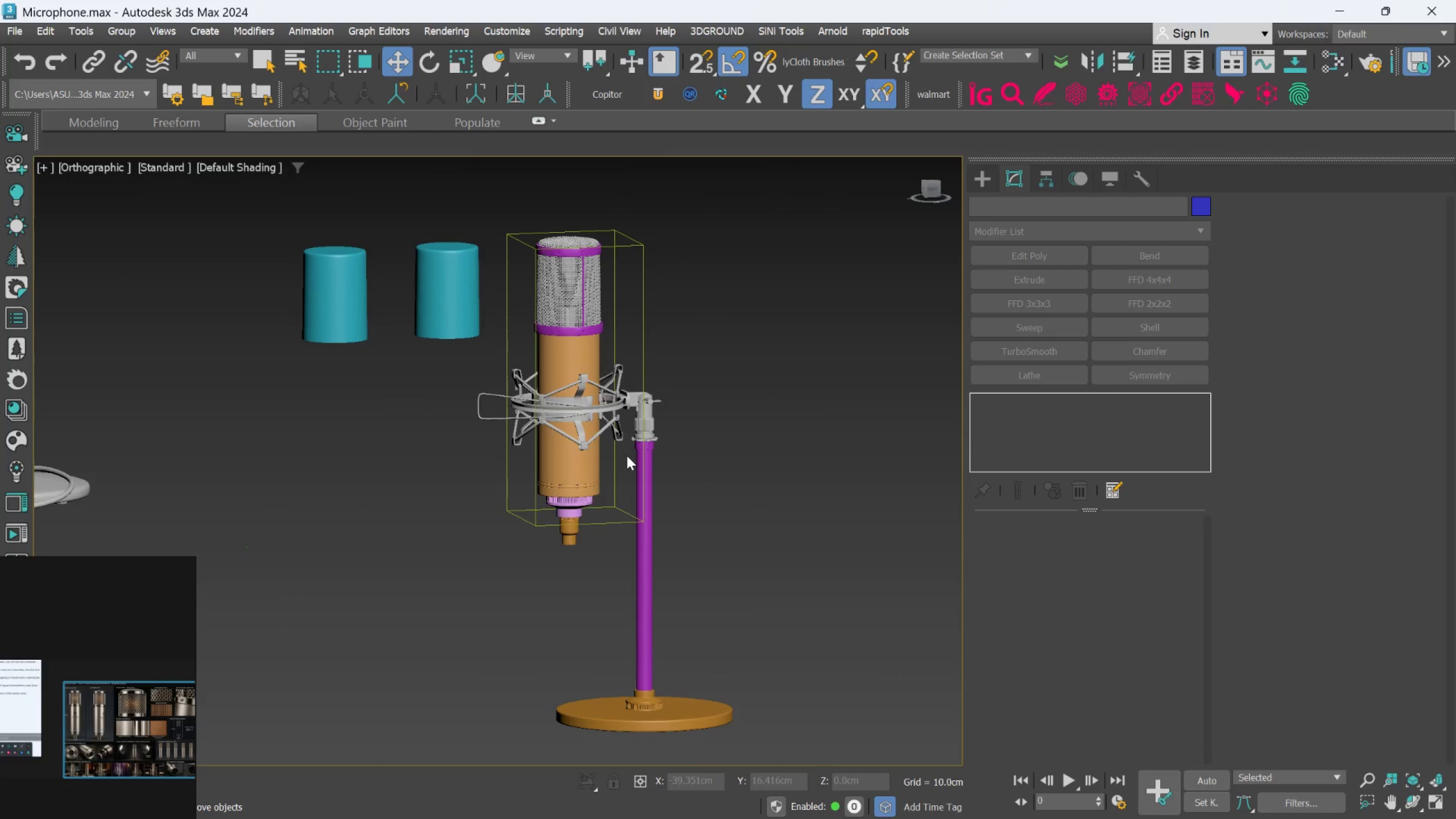 